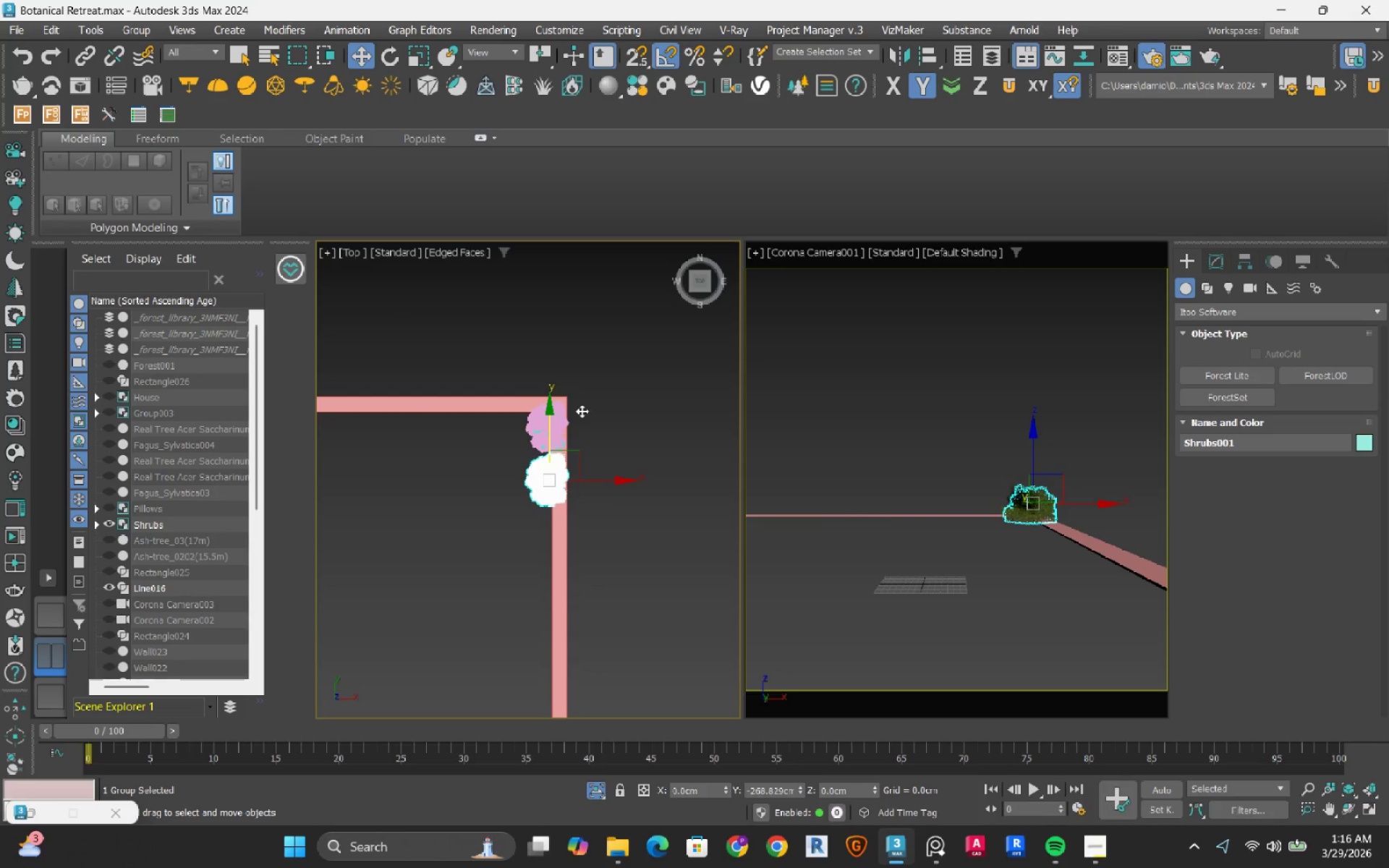 
hold_key(key=ShiftLeft, duration=0.67)
 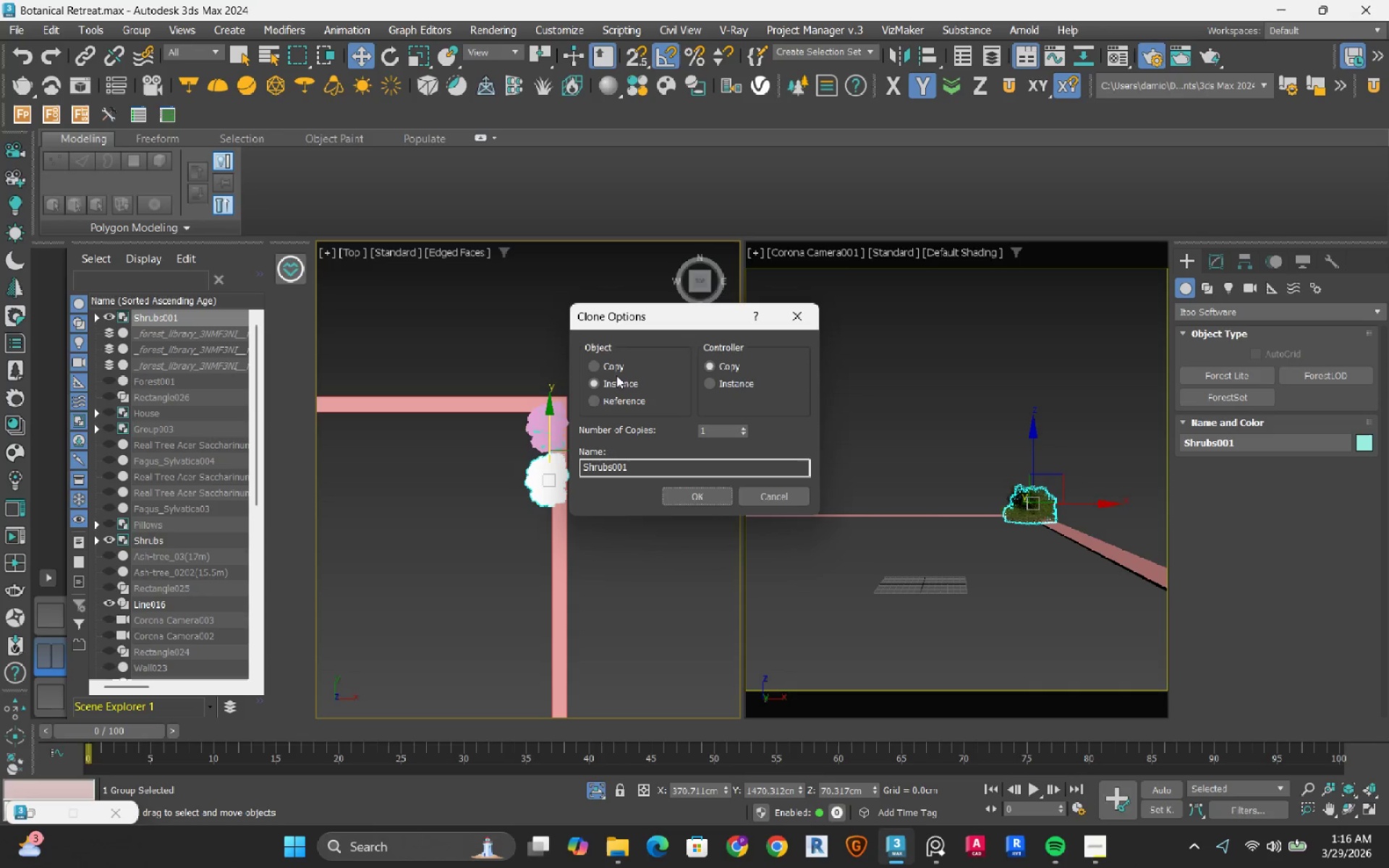 
left_click([613, 368])
 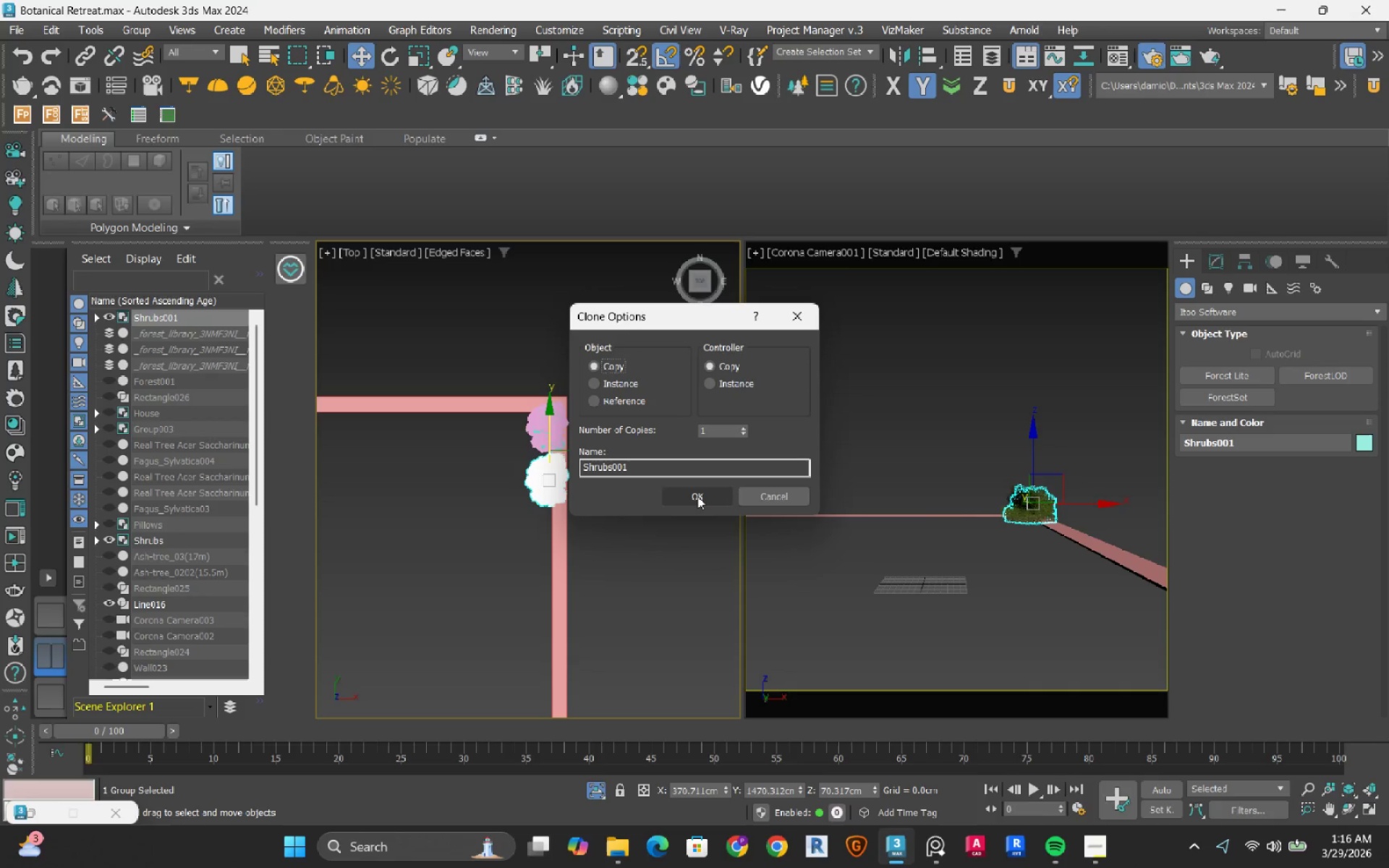 
left_click([697, 496])
 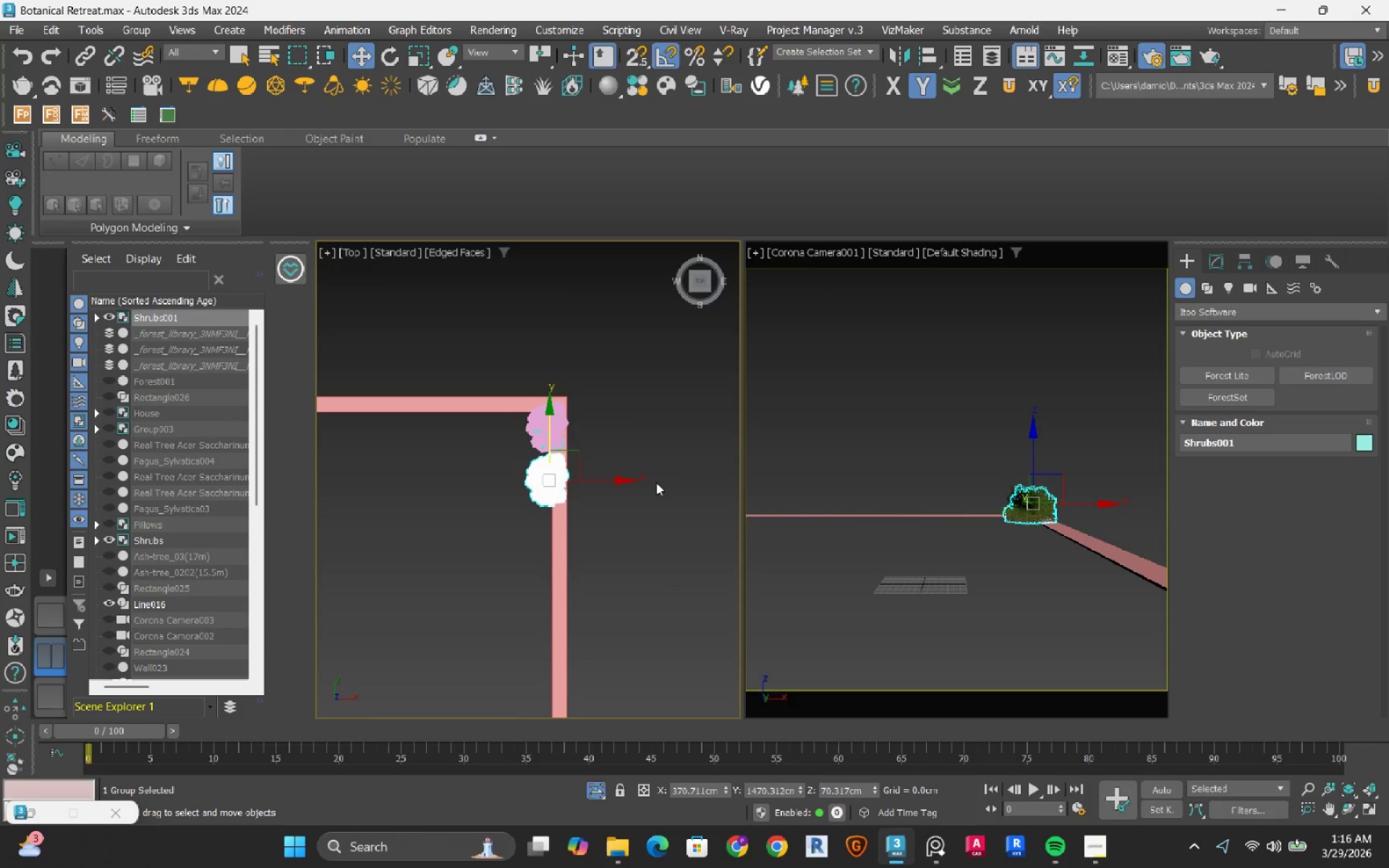 
key(R)
 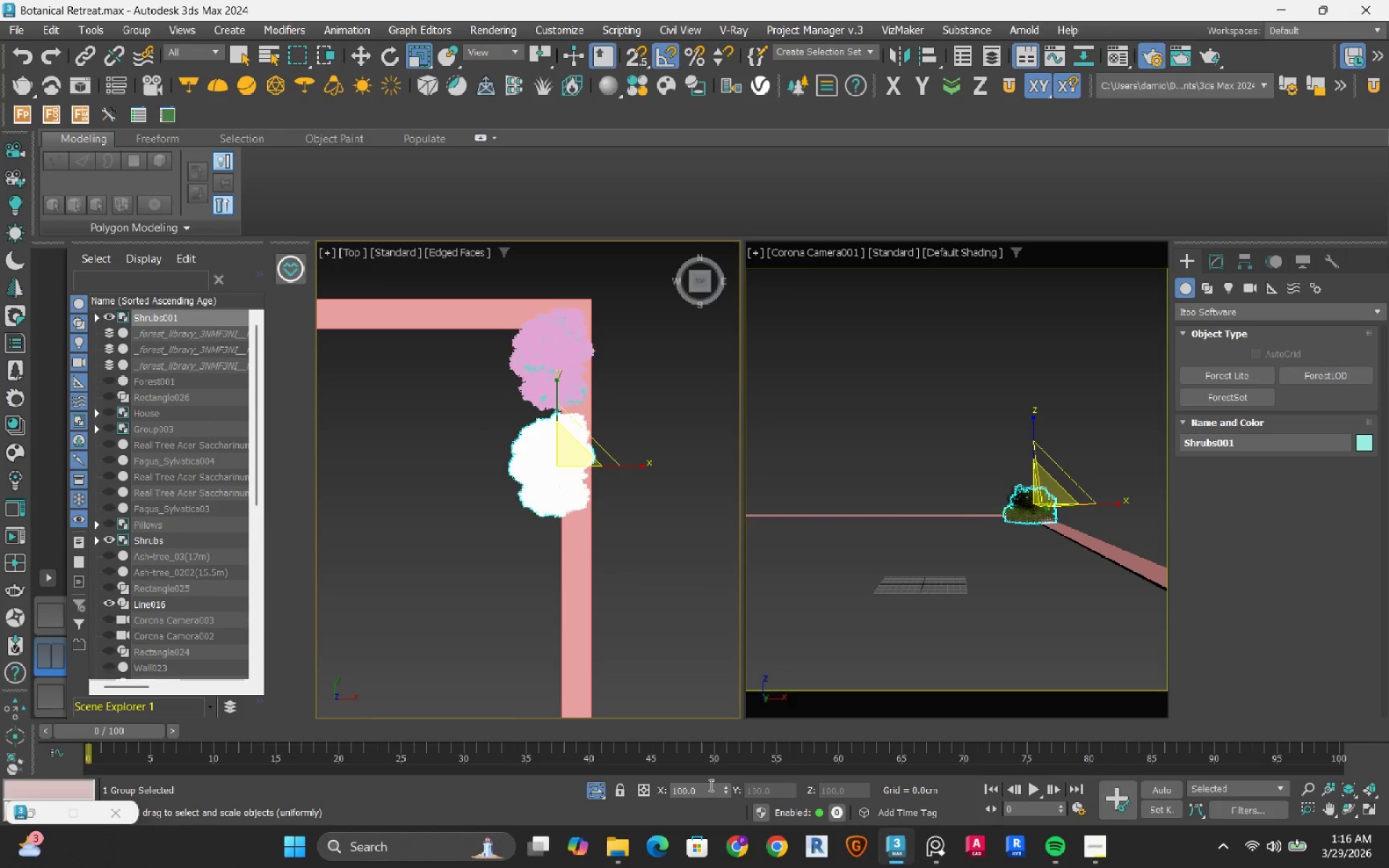 
scroll: coordinate [543, 495], scroll_direction: up, amount: 4.0
 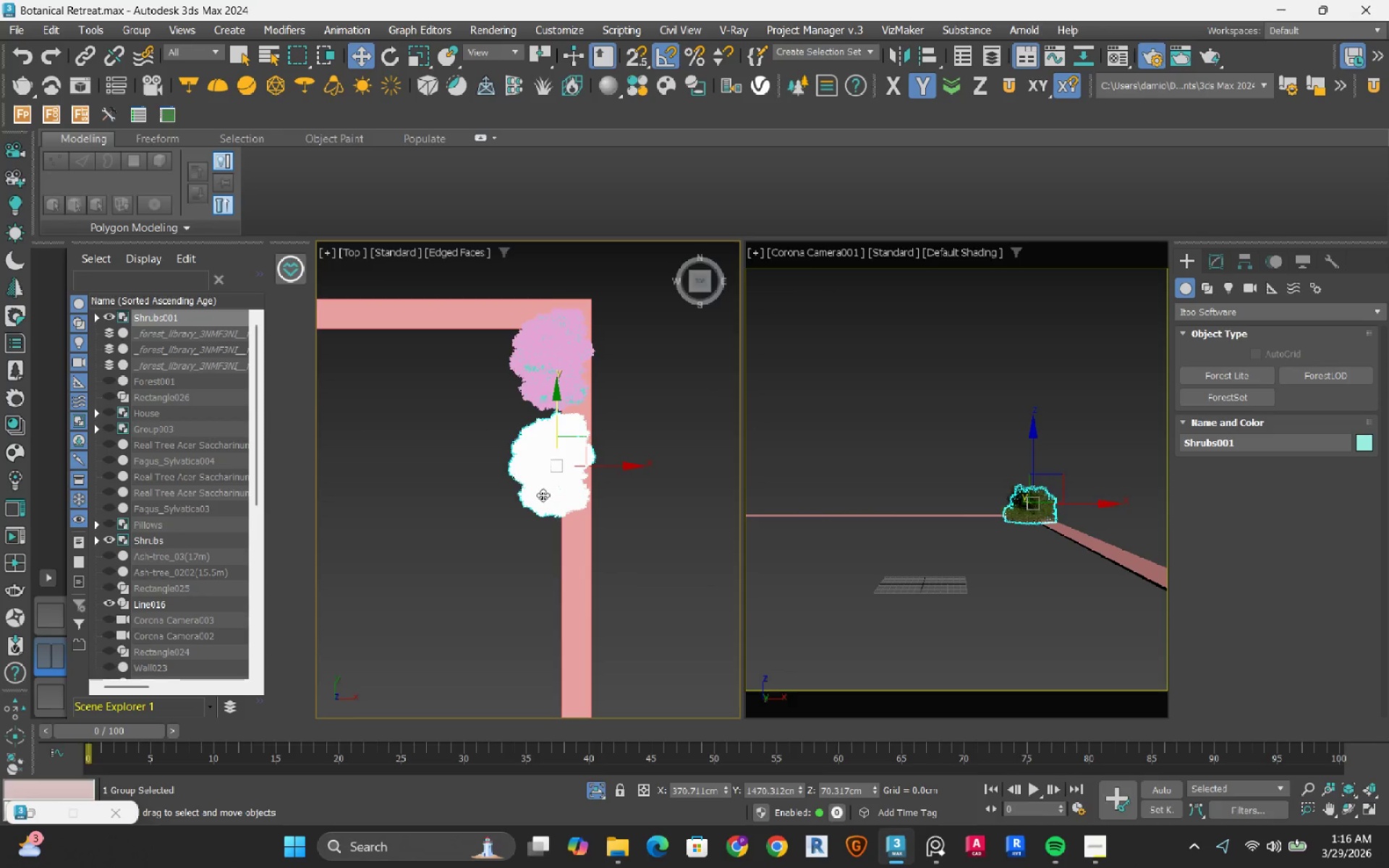 
double_click([710, 785])
 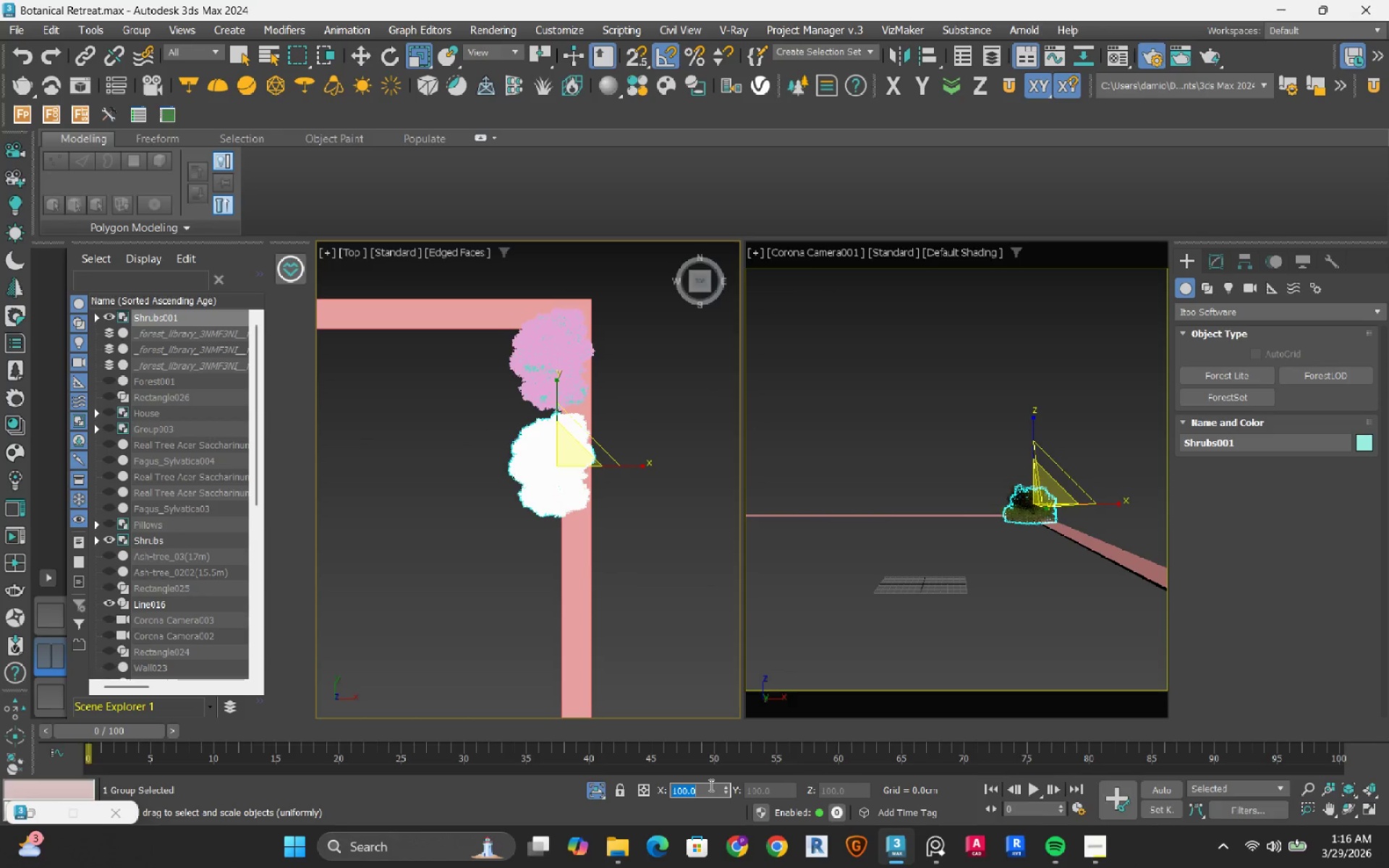 
key(Numpad5)
 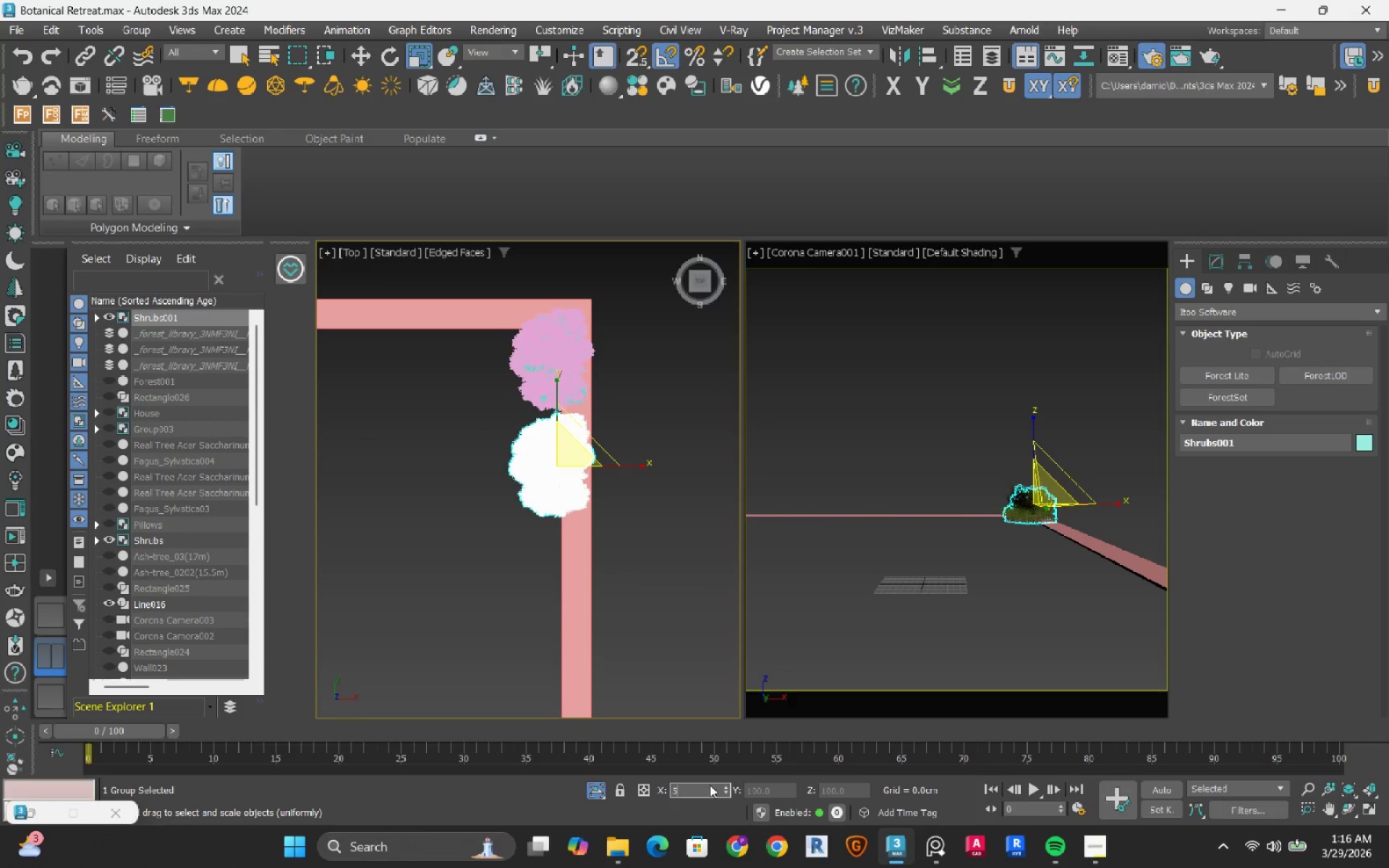 
key(Numpad0)
 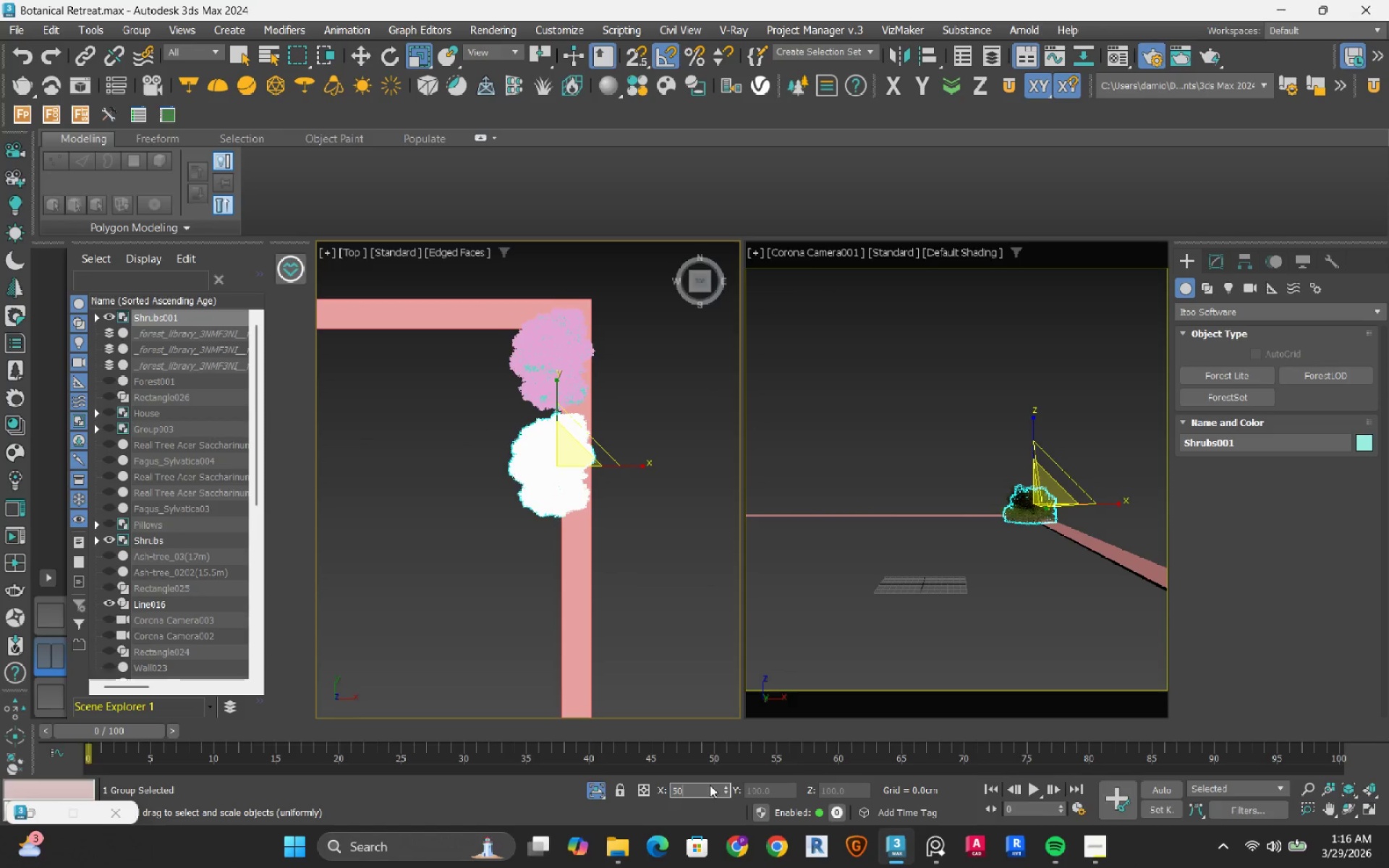 
key(NumpadEnter)
 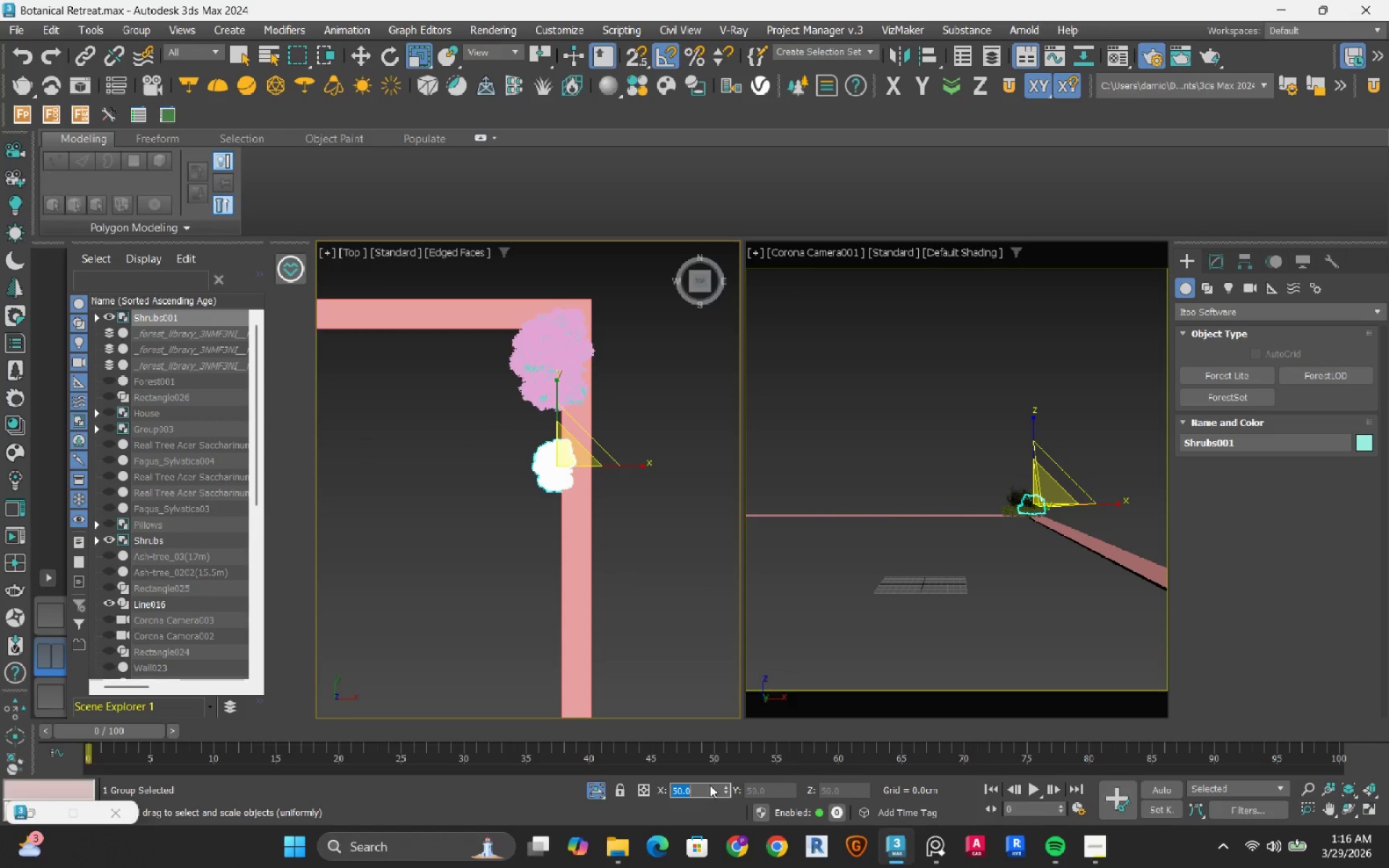 
key(Numpad6)
 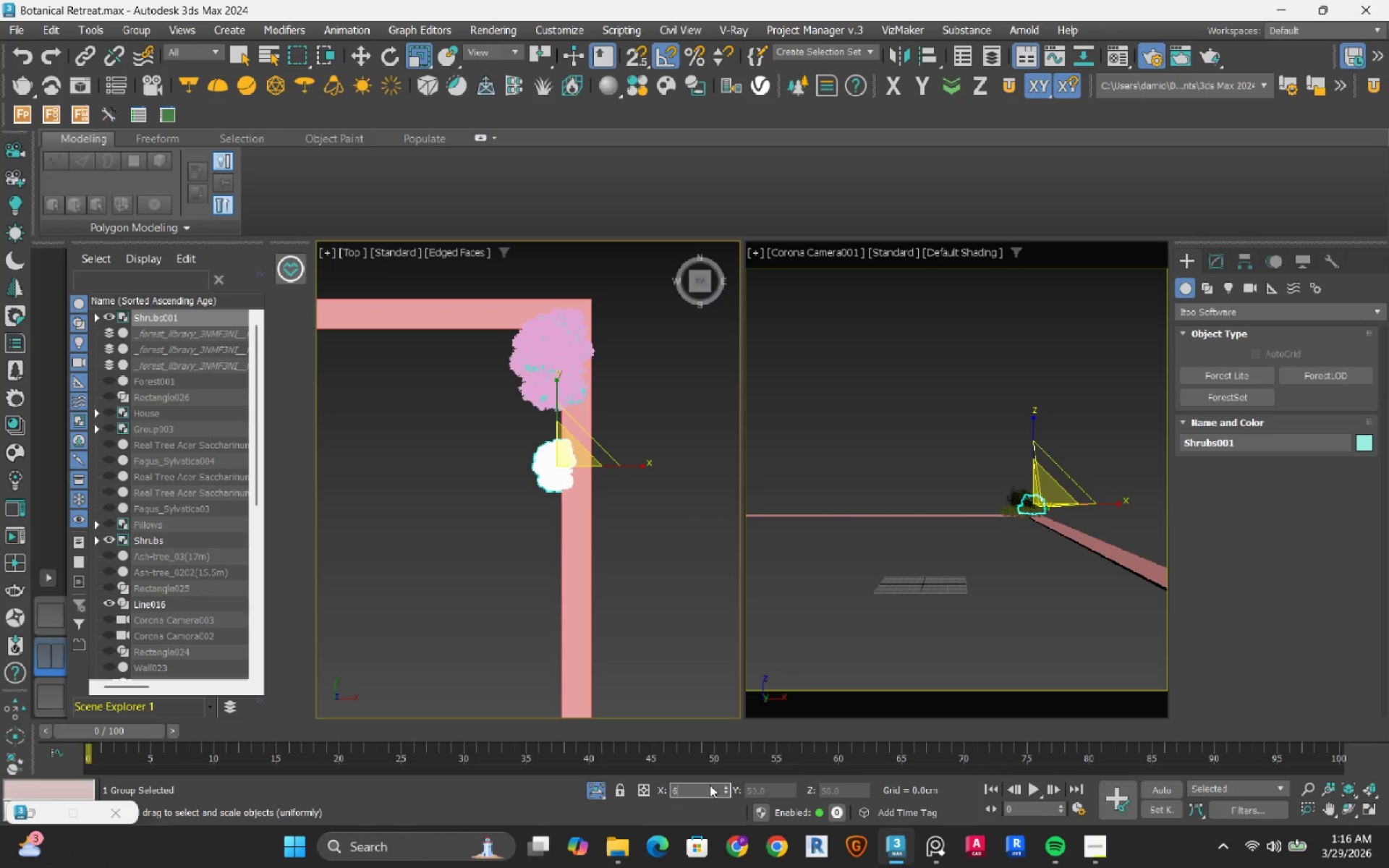 
key(Numpad5)
 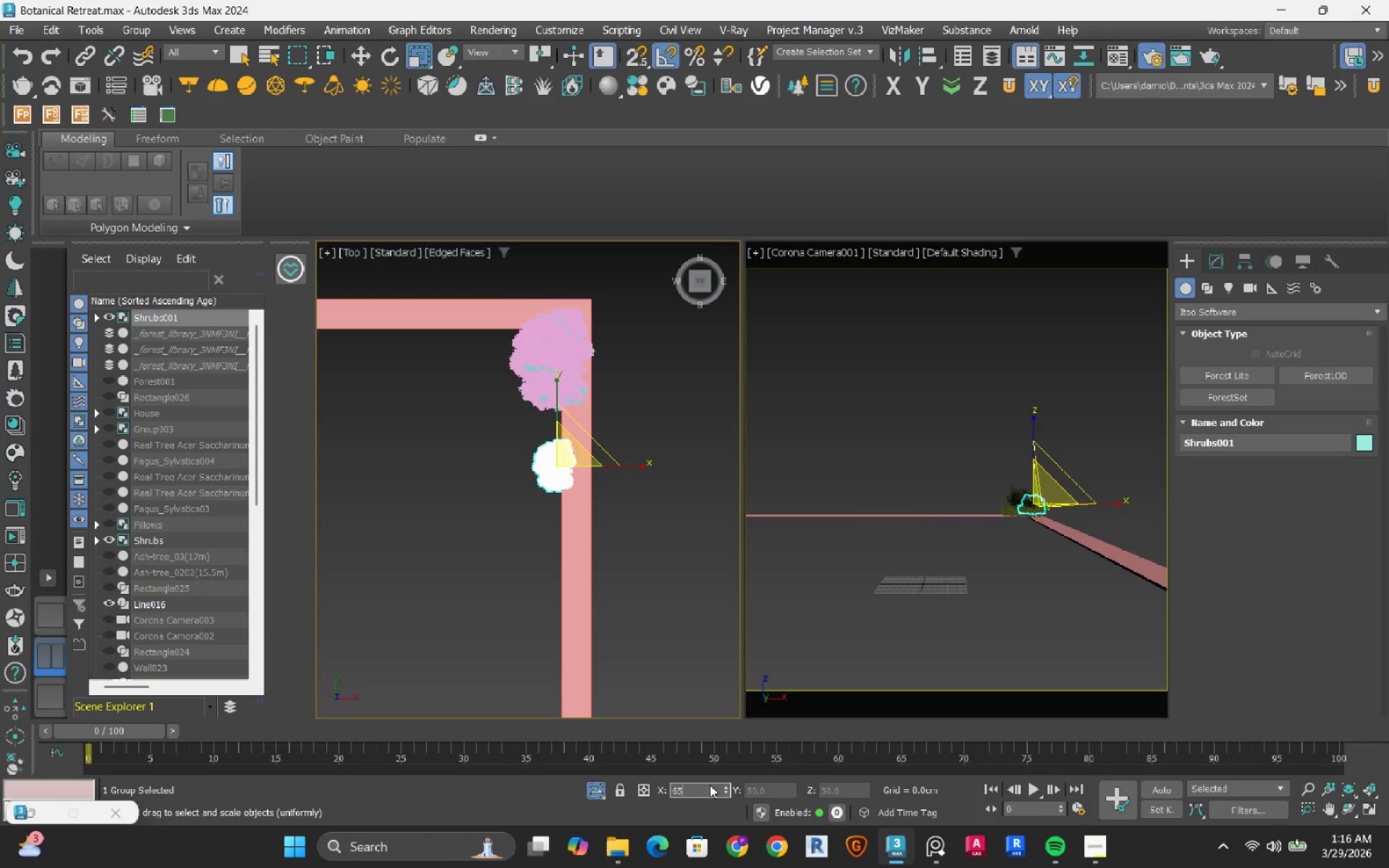 
key(NumpadEnter)
 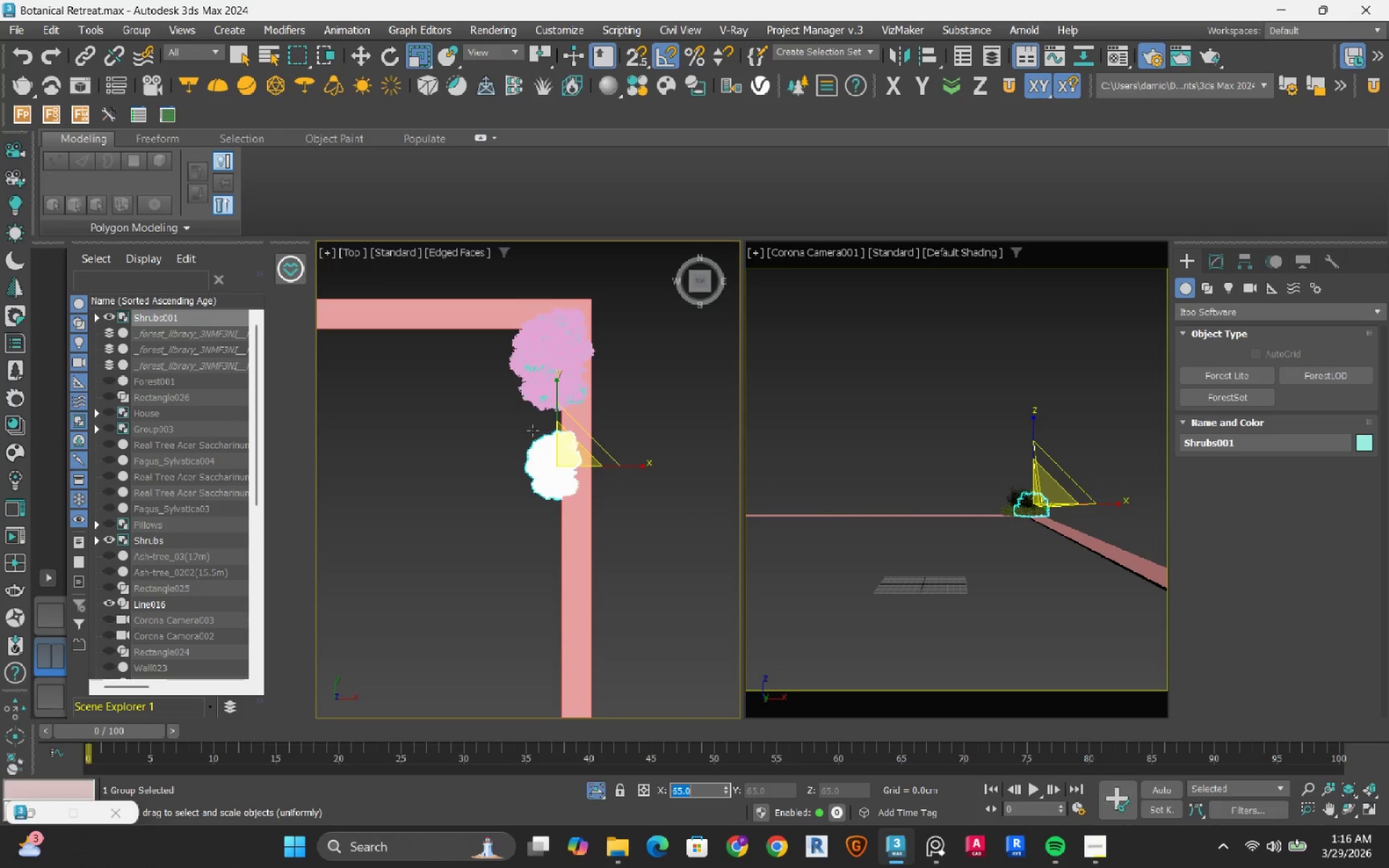 
key(W)
 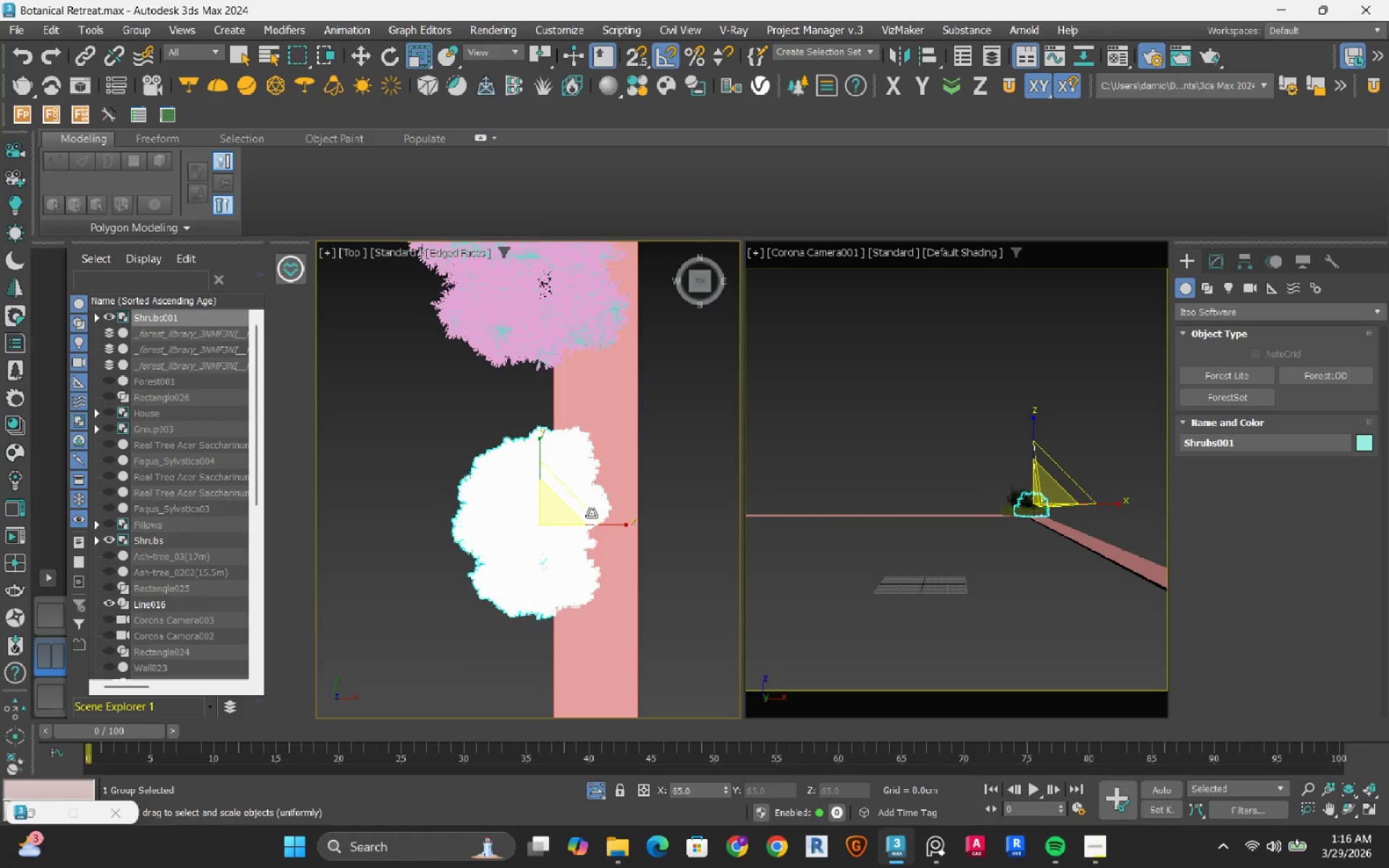 
scroll: coordinate [570, 453], scroll_direction: up, amount: 3.0
 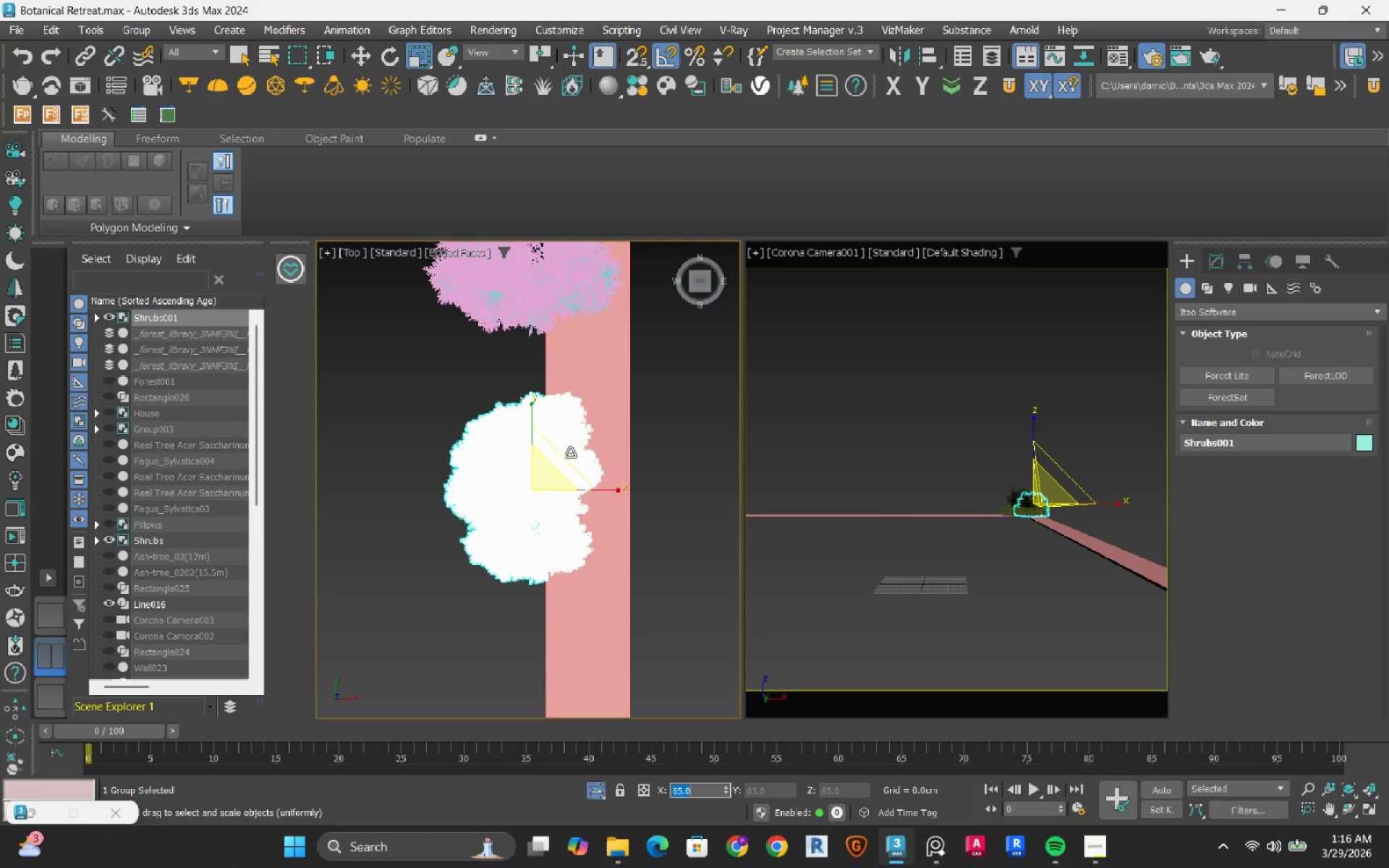 
key(W)
 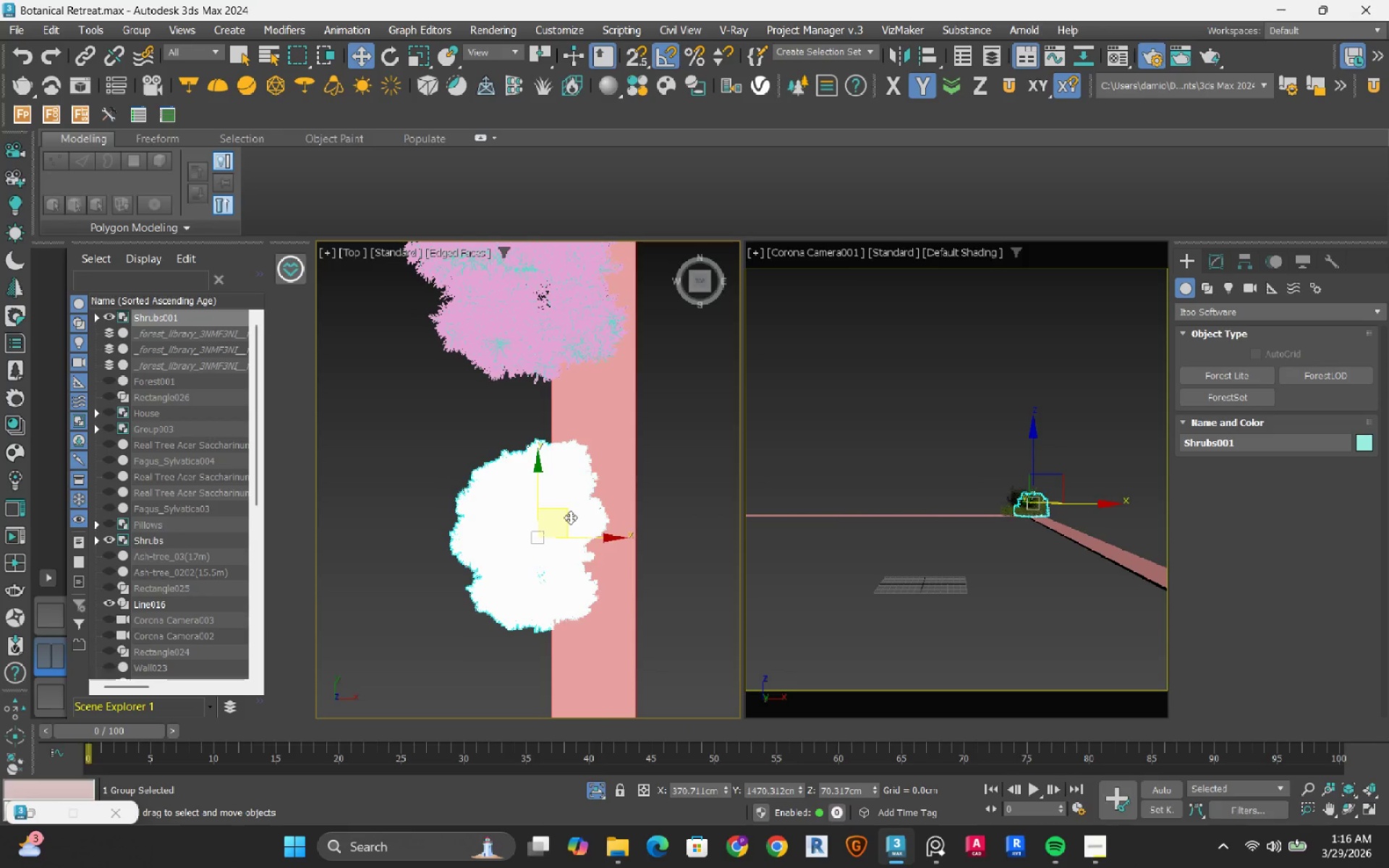 
left_click_drag(start_coordinate=[570, 517], to_coordinate=[605, 445])
 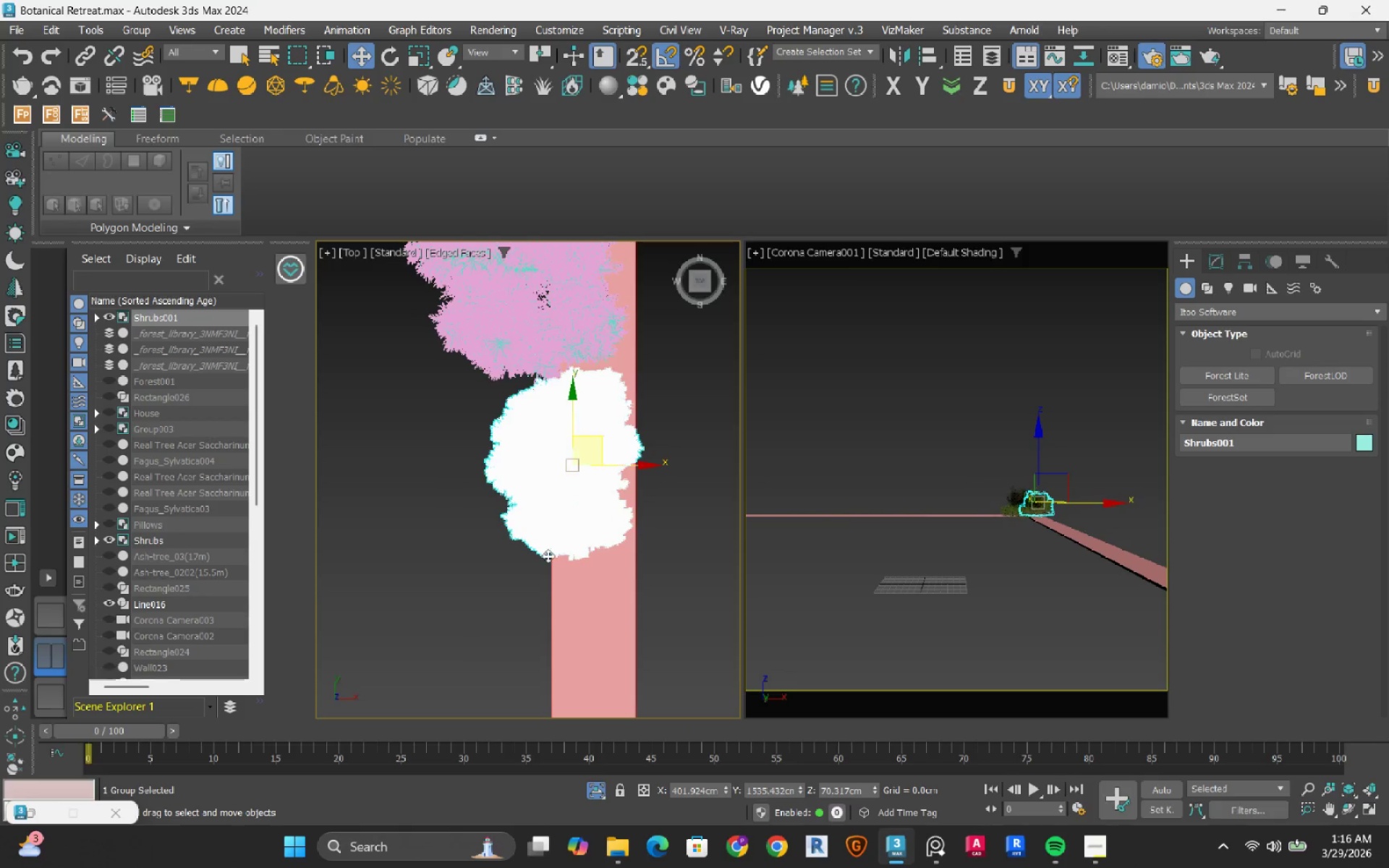 
hold_key(key=AltLeft, duration=0.78)
 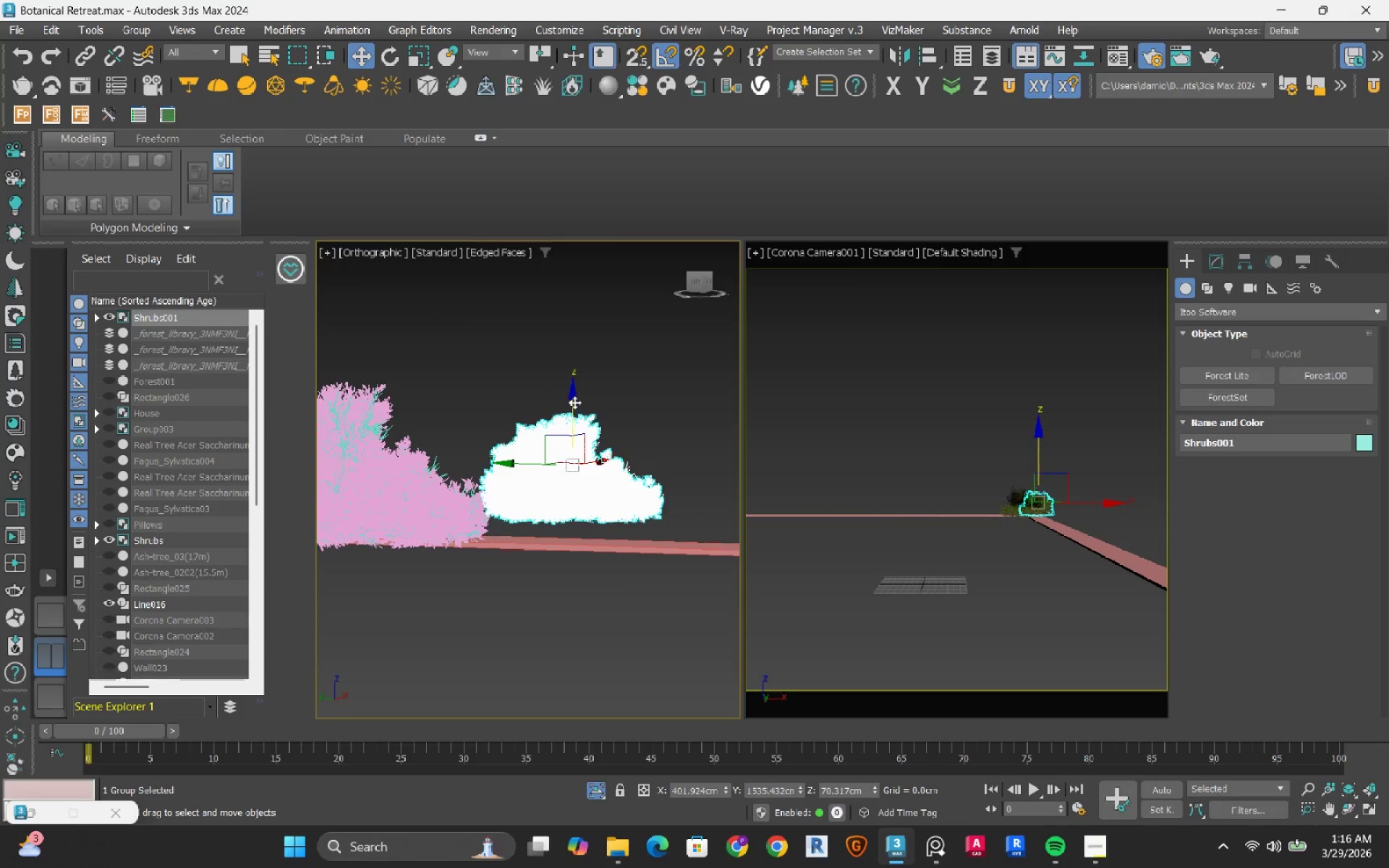 
hold_key(key=AltLeft, duration=2.11)
left_click_drag(start_coordinate=[574, 402], to_coordinate=[565, 434])
 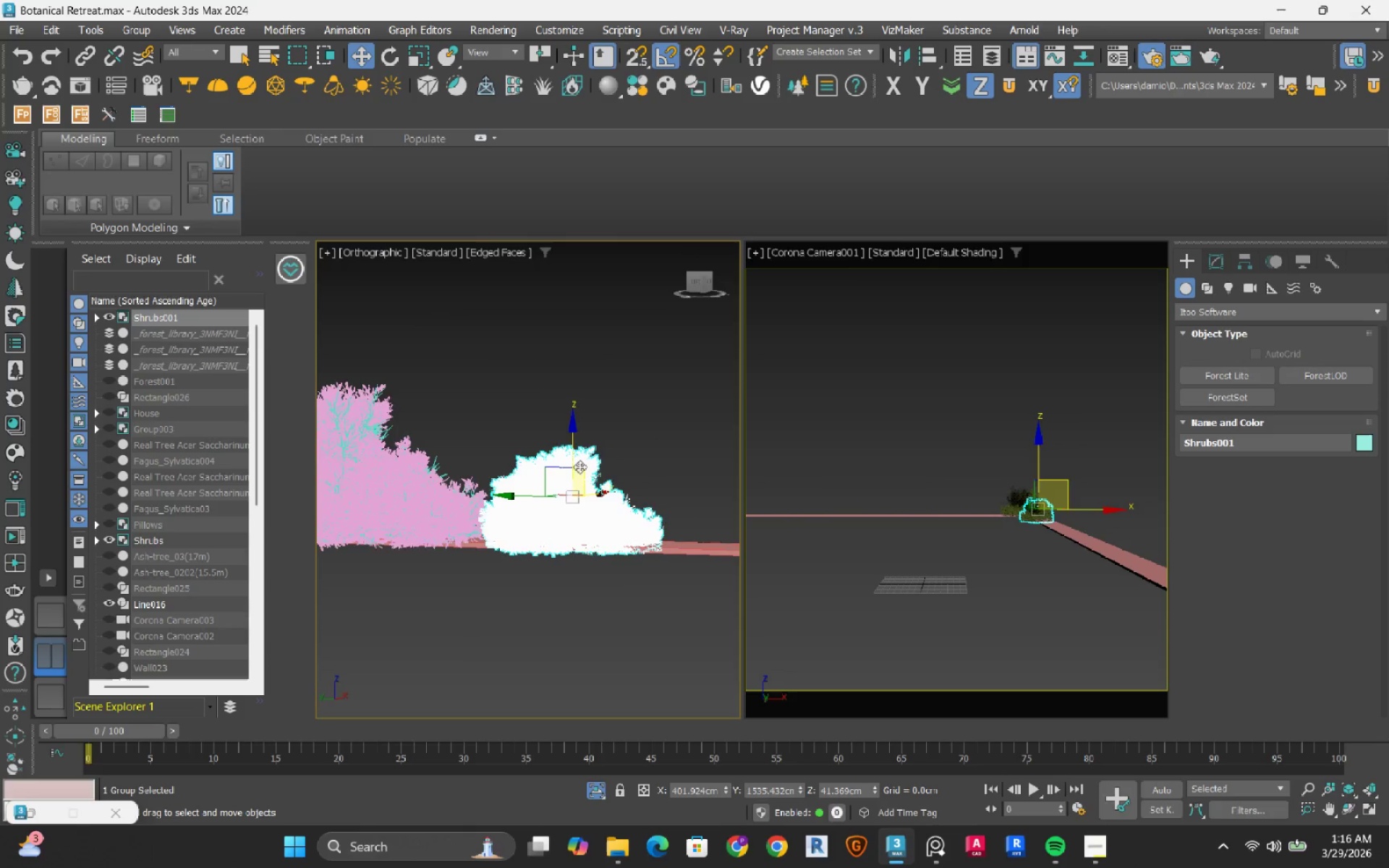 
hold_key(key=AltLeft, duration=0.77)
 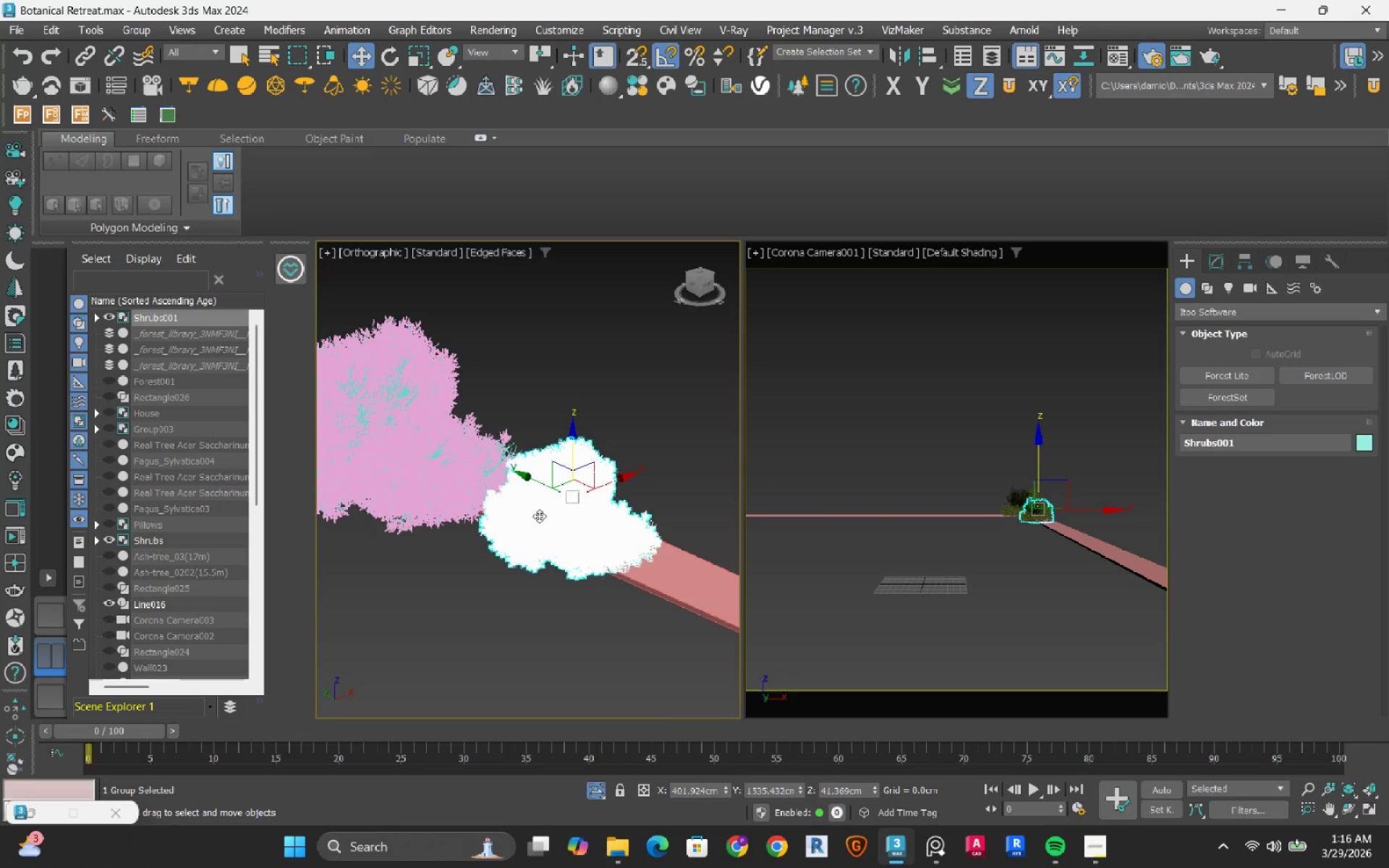 
key(T)
 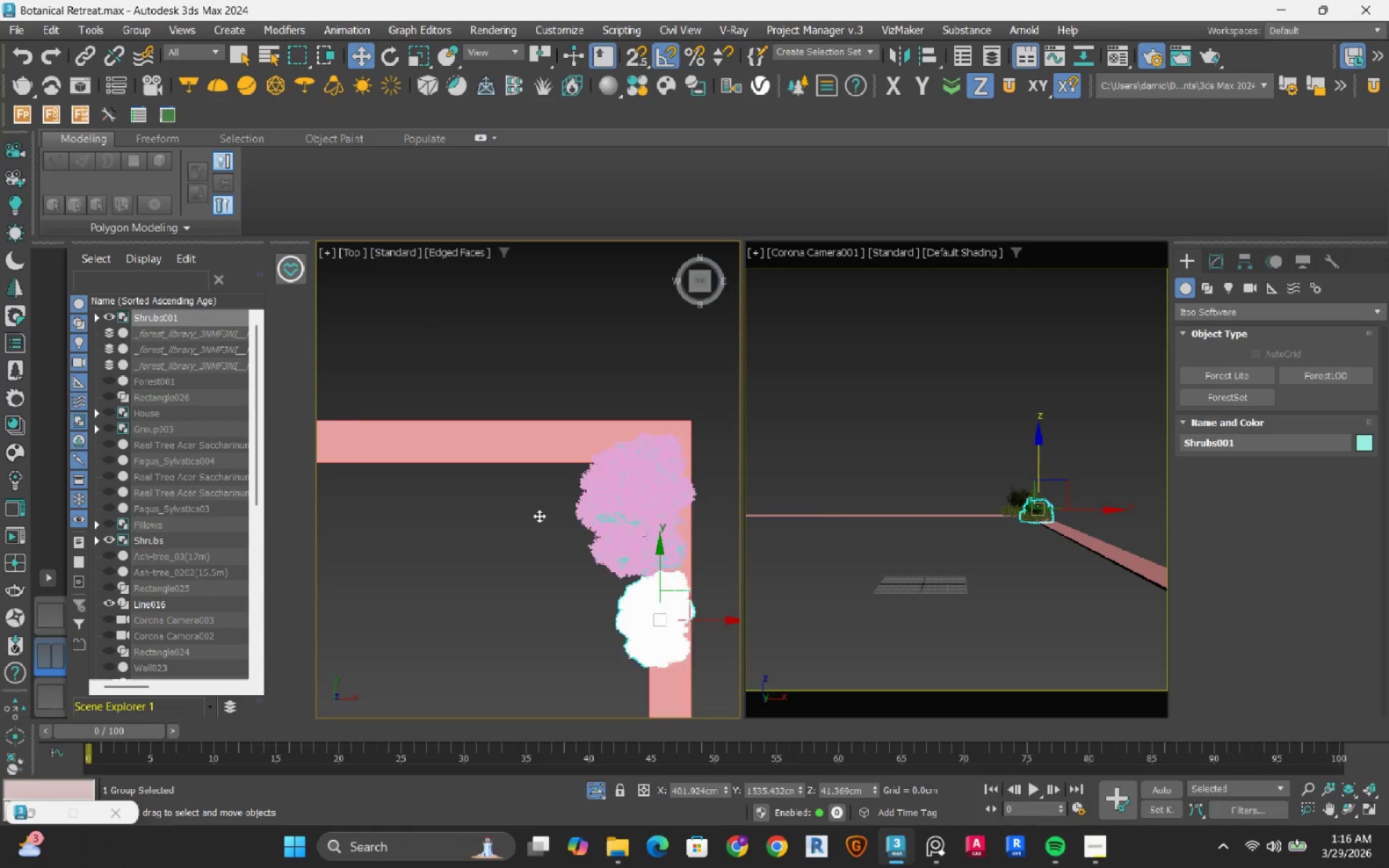 
scroll: coordinate [539, 516], scroll_direction: down, amount: 2.0
 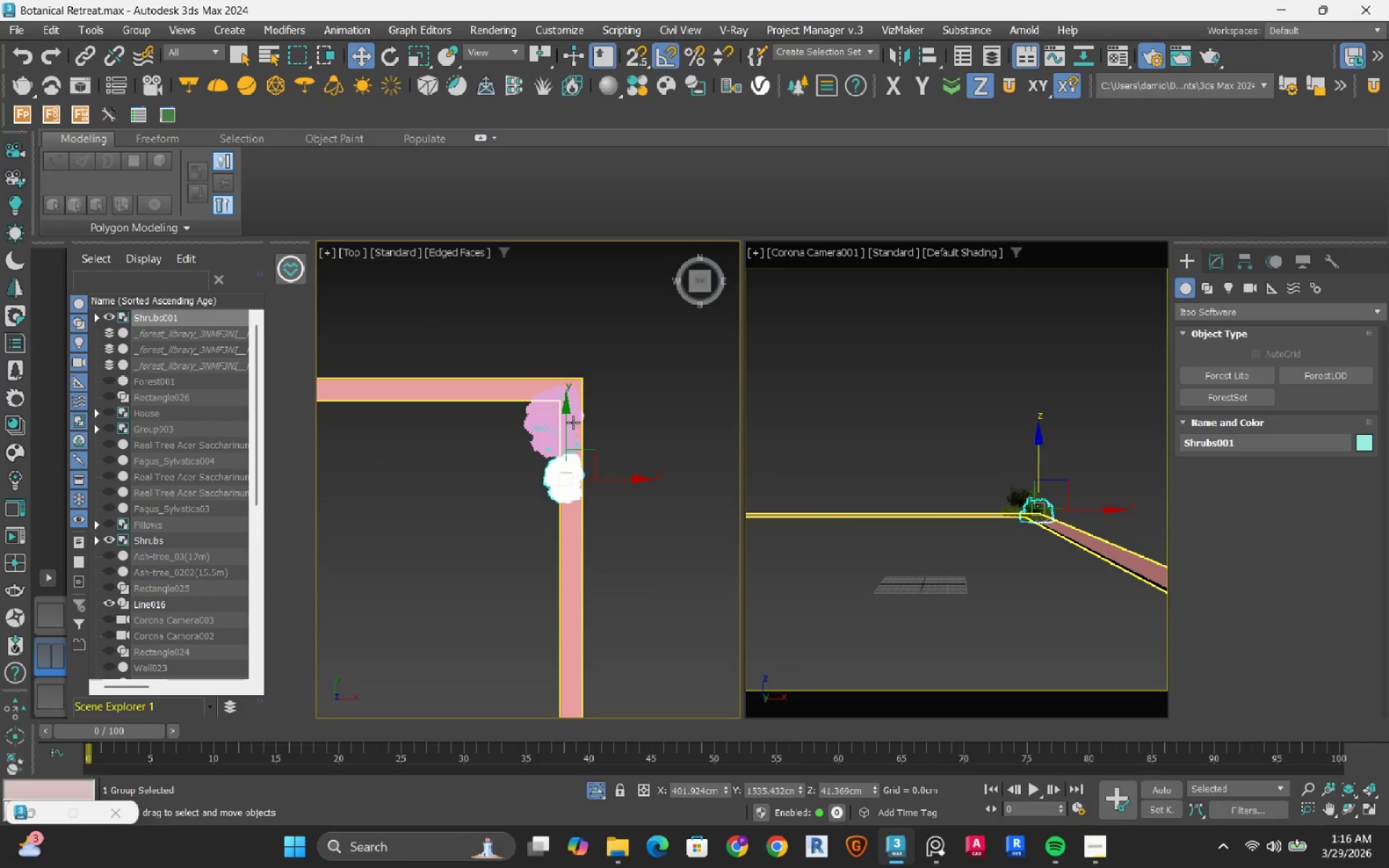 
scroll: coordinate [560, 417], scroll_direction: up, amount: 2.0
 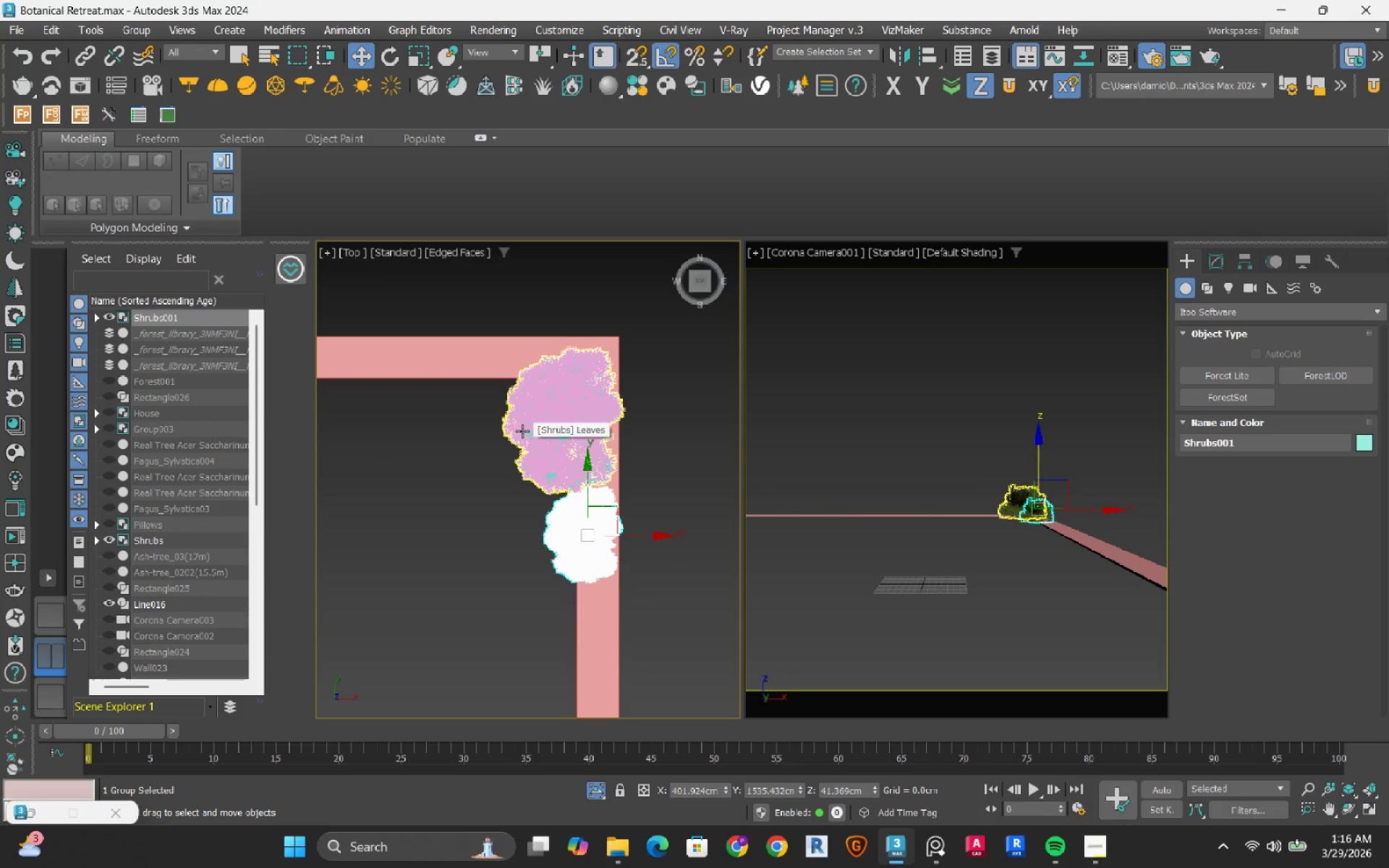 
left_click([522, 431])
 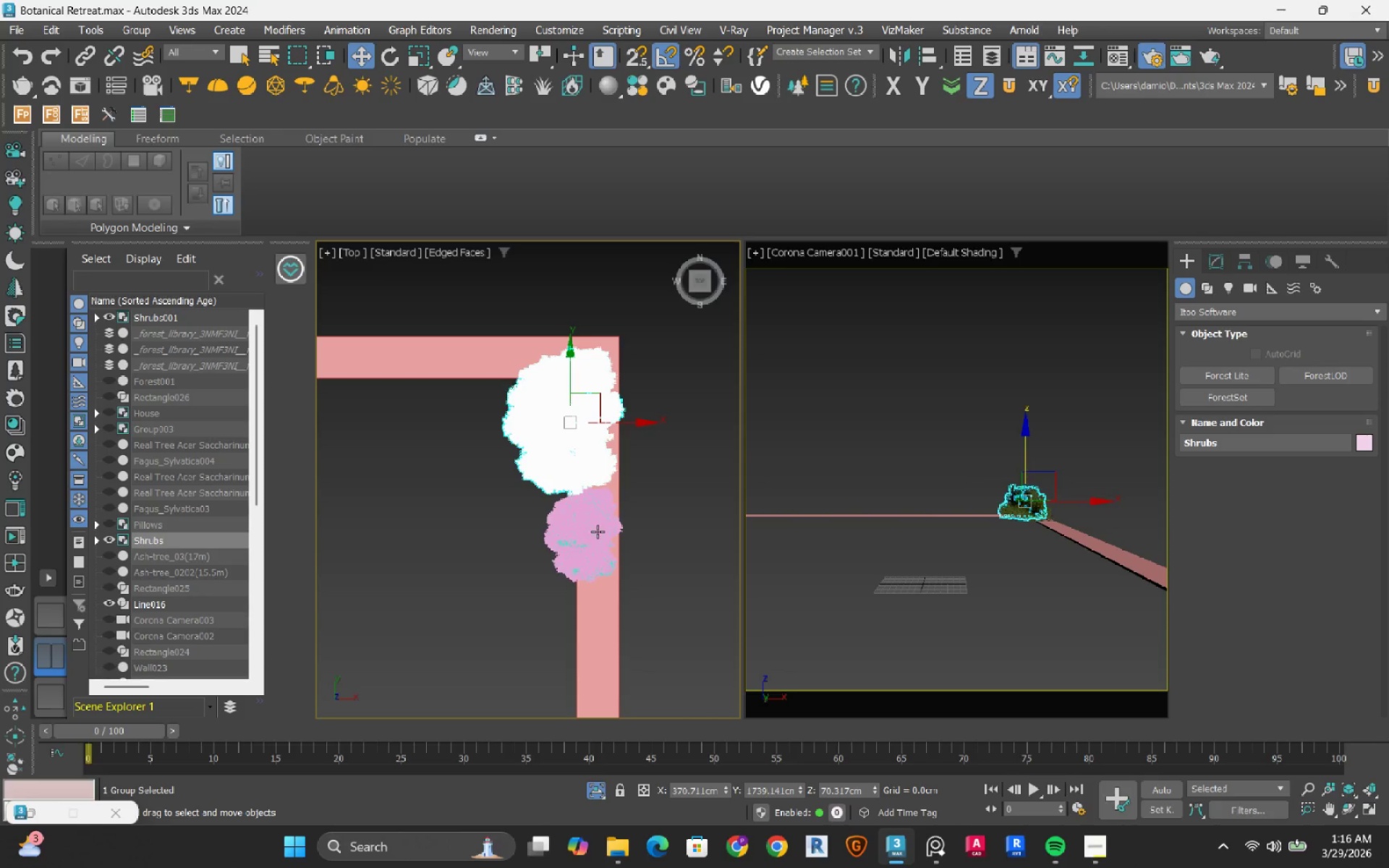 
left_click([598, 532])
 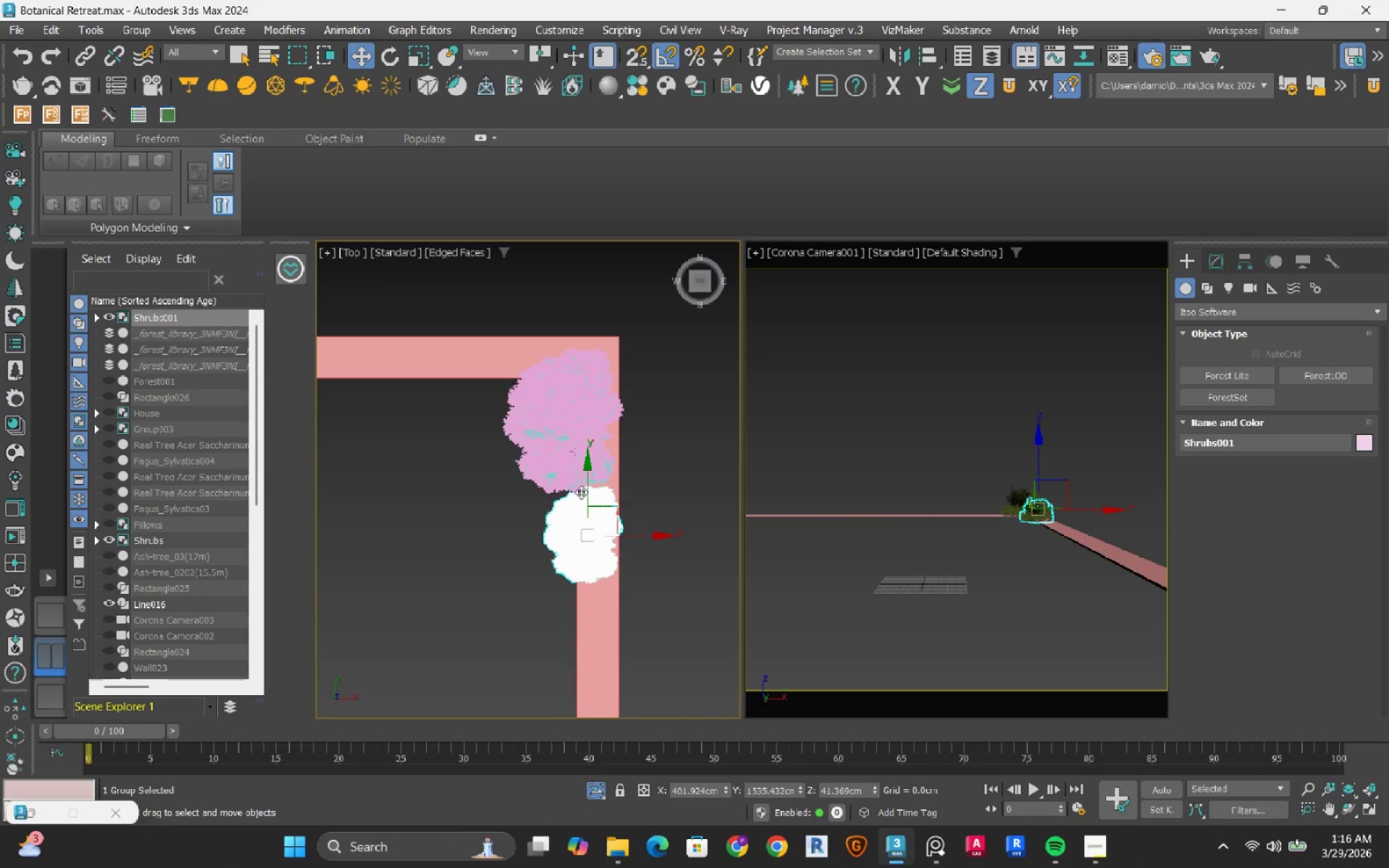 
hold_key(key=ShiftLeft, duration=1.5)
left_click_drag(start_coordinate=[586, 477], to_coordinate=[587, 574])
 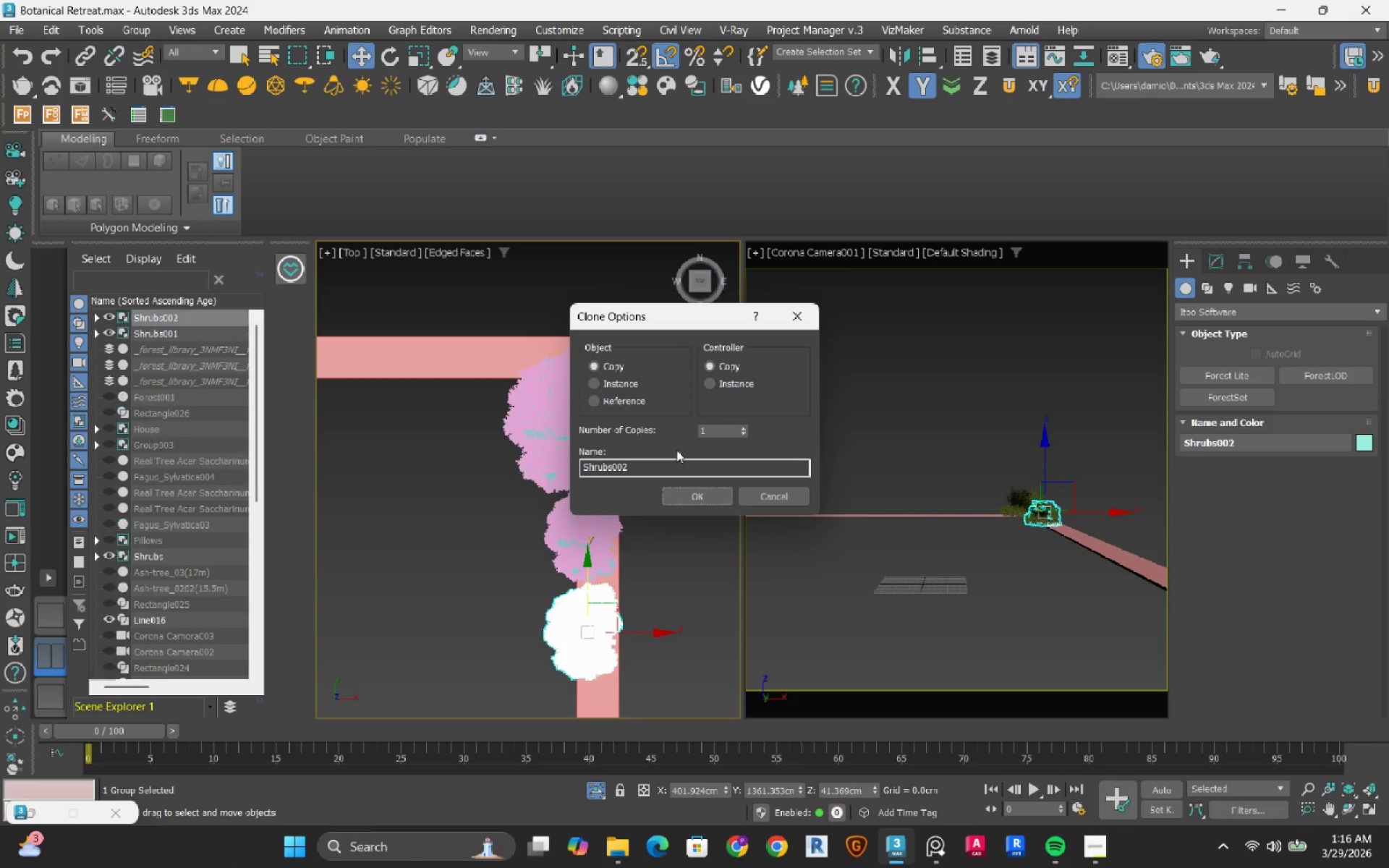 
hold_key(key=ShiftLeft, duration=0.75)
 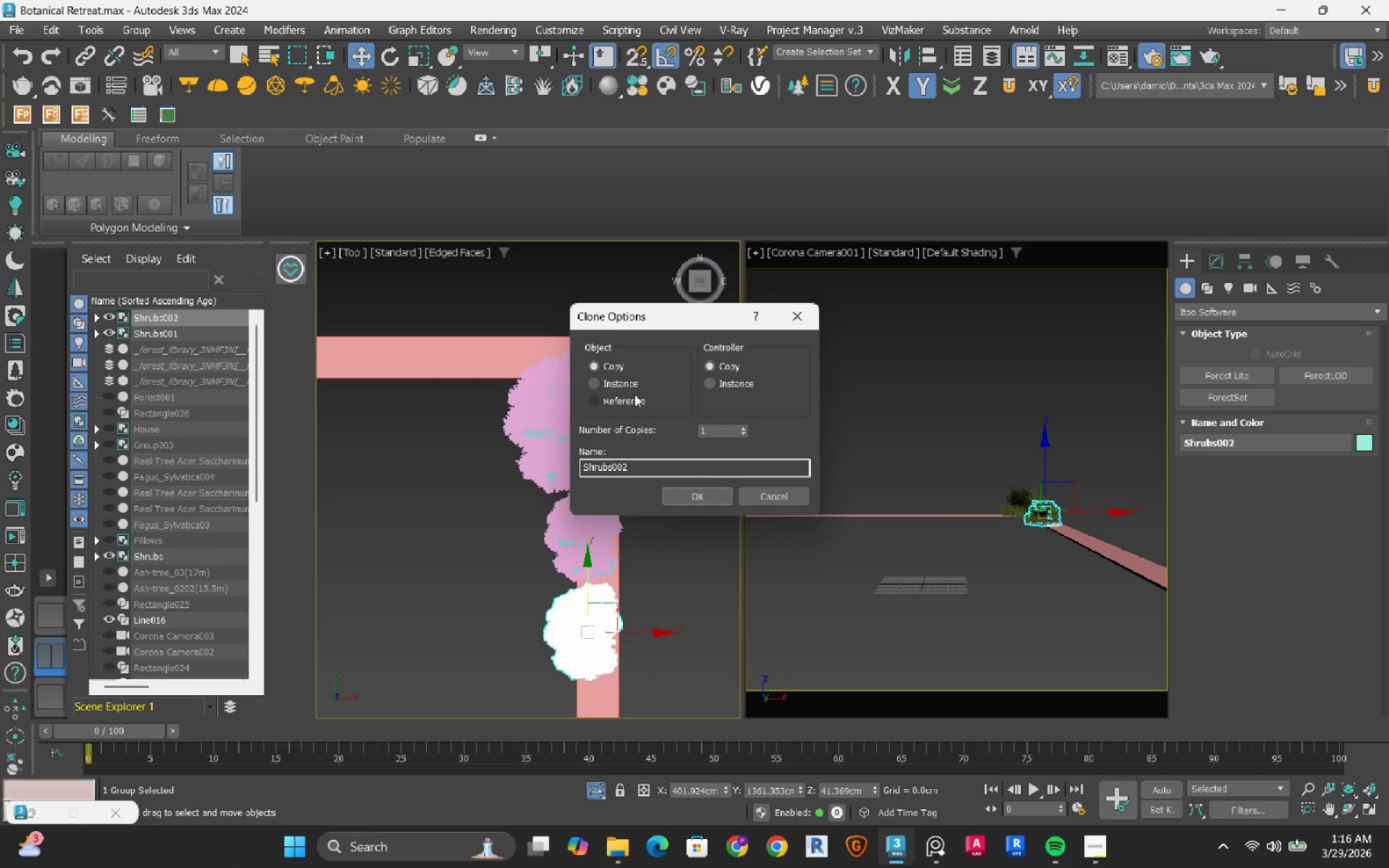 
left_click([629, 382])
 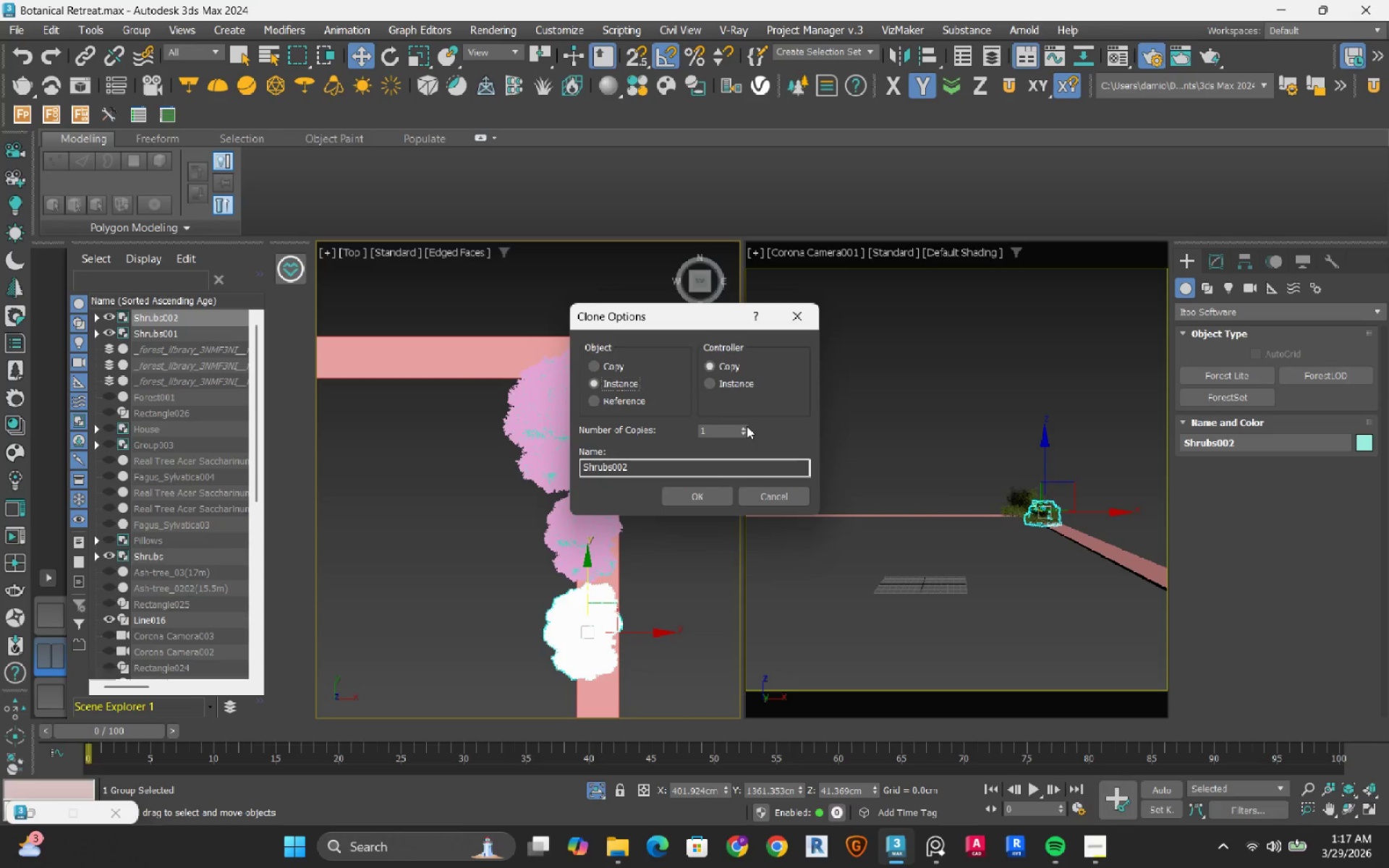 
double_click([747, 426])
 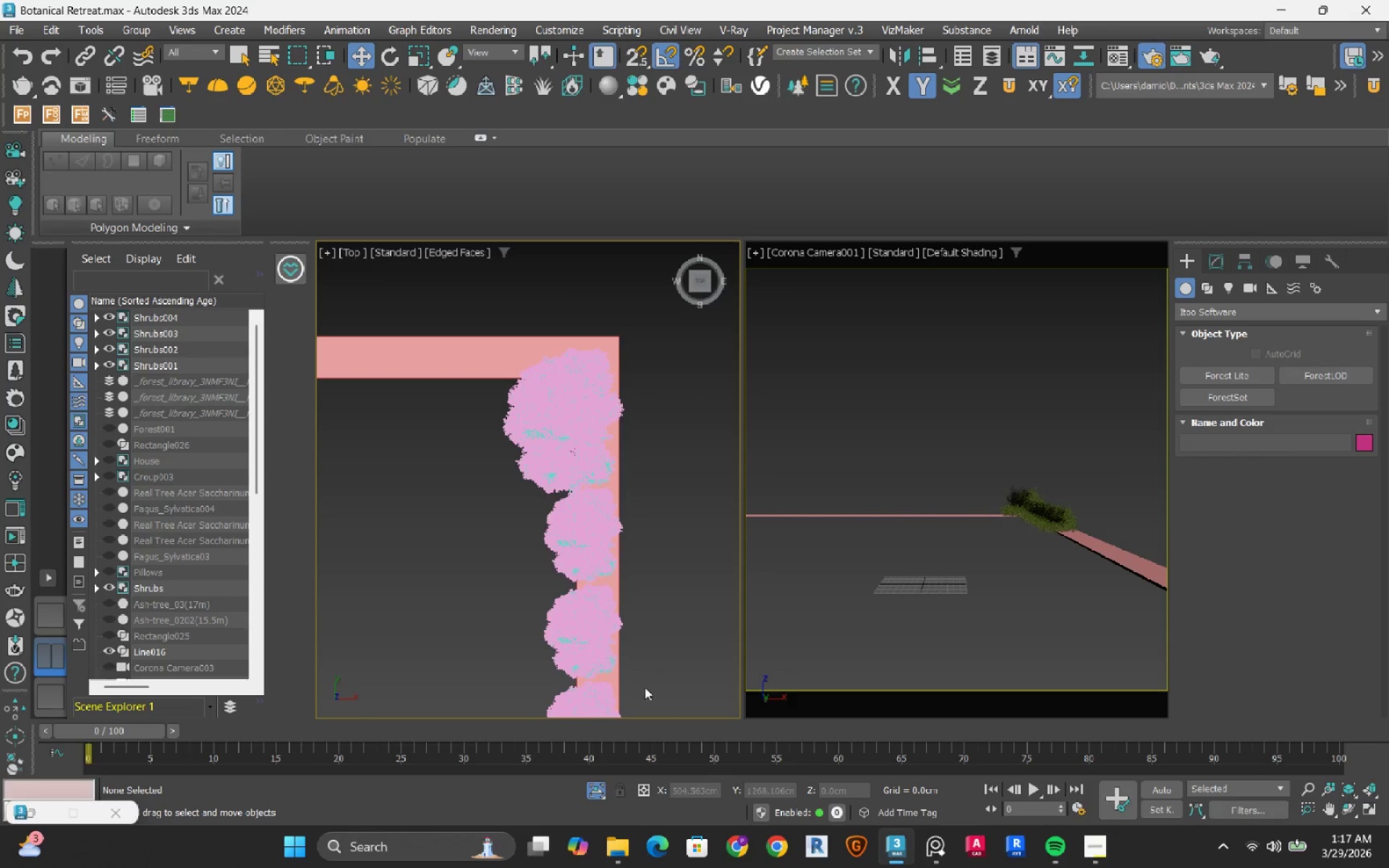 
wait(6.41)
 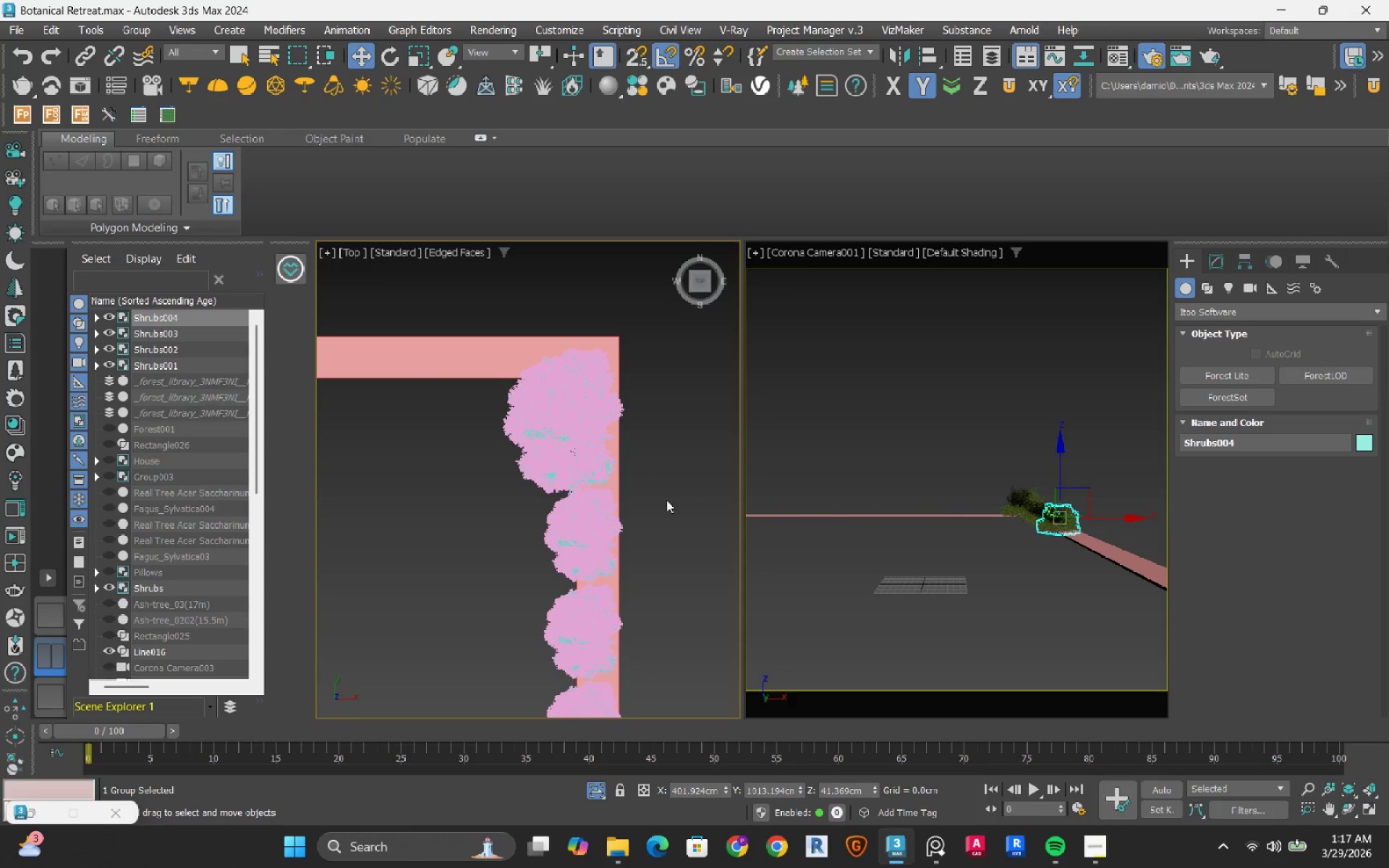 
left_click([949, 851])
 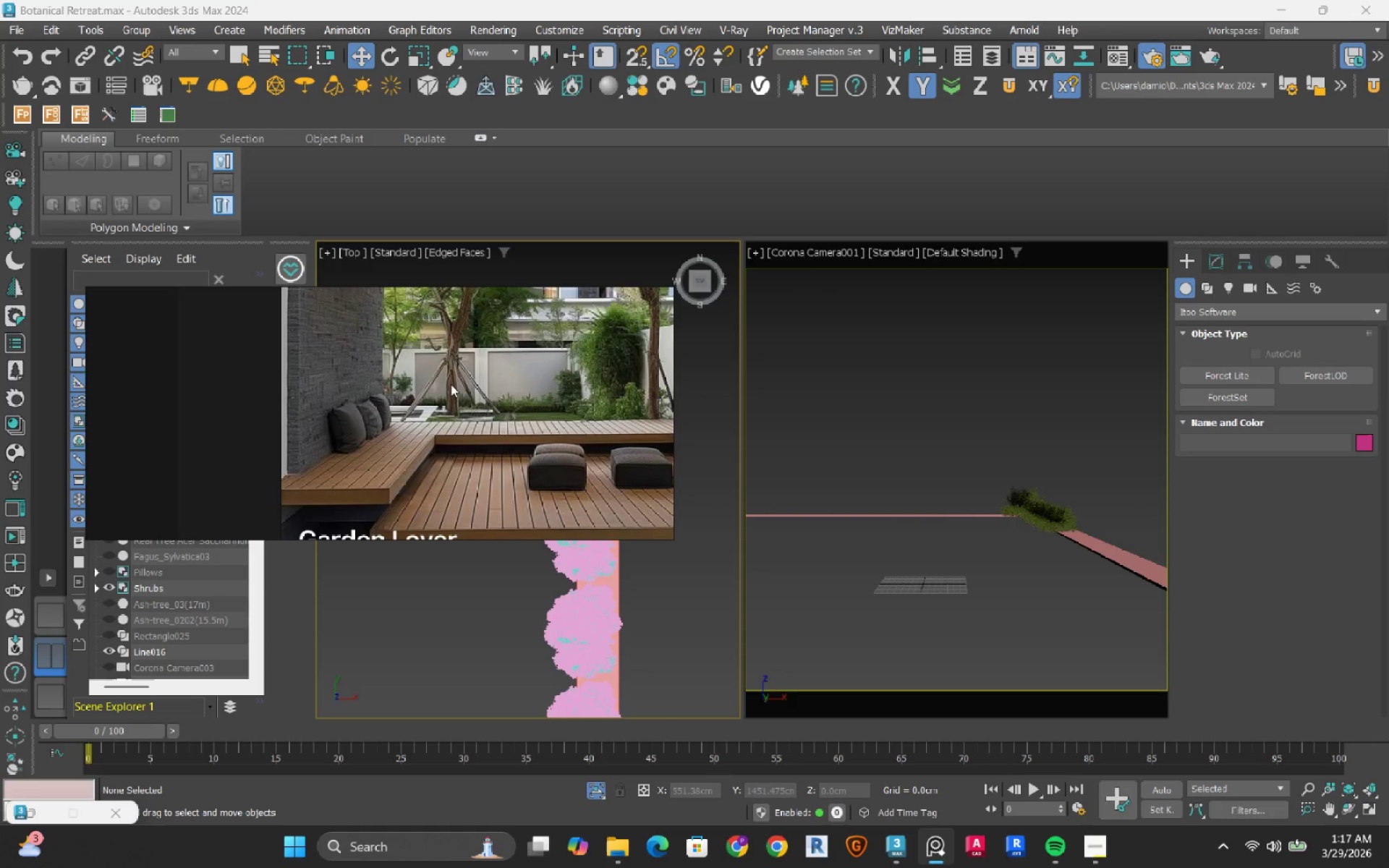 
scroll: coordinate [455, 385], scroll_direction: down, amount: 1.0
 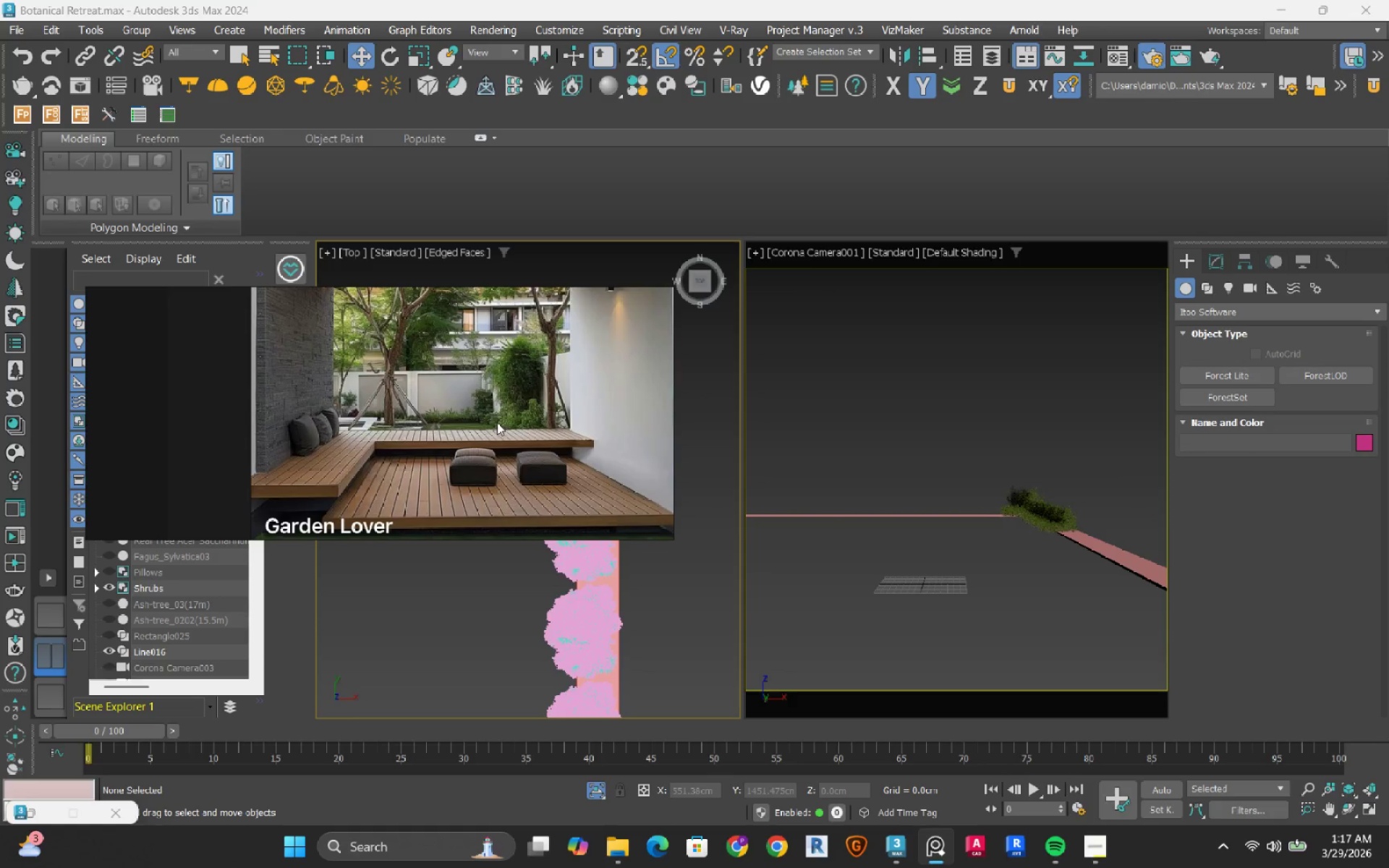 
scroll: coordinate [502, 414], scroll_direction: up, amount: 4.0
 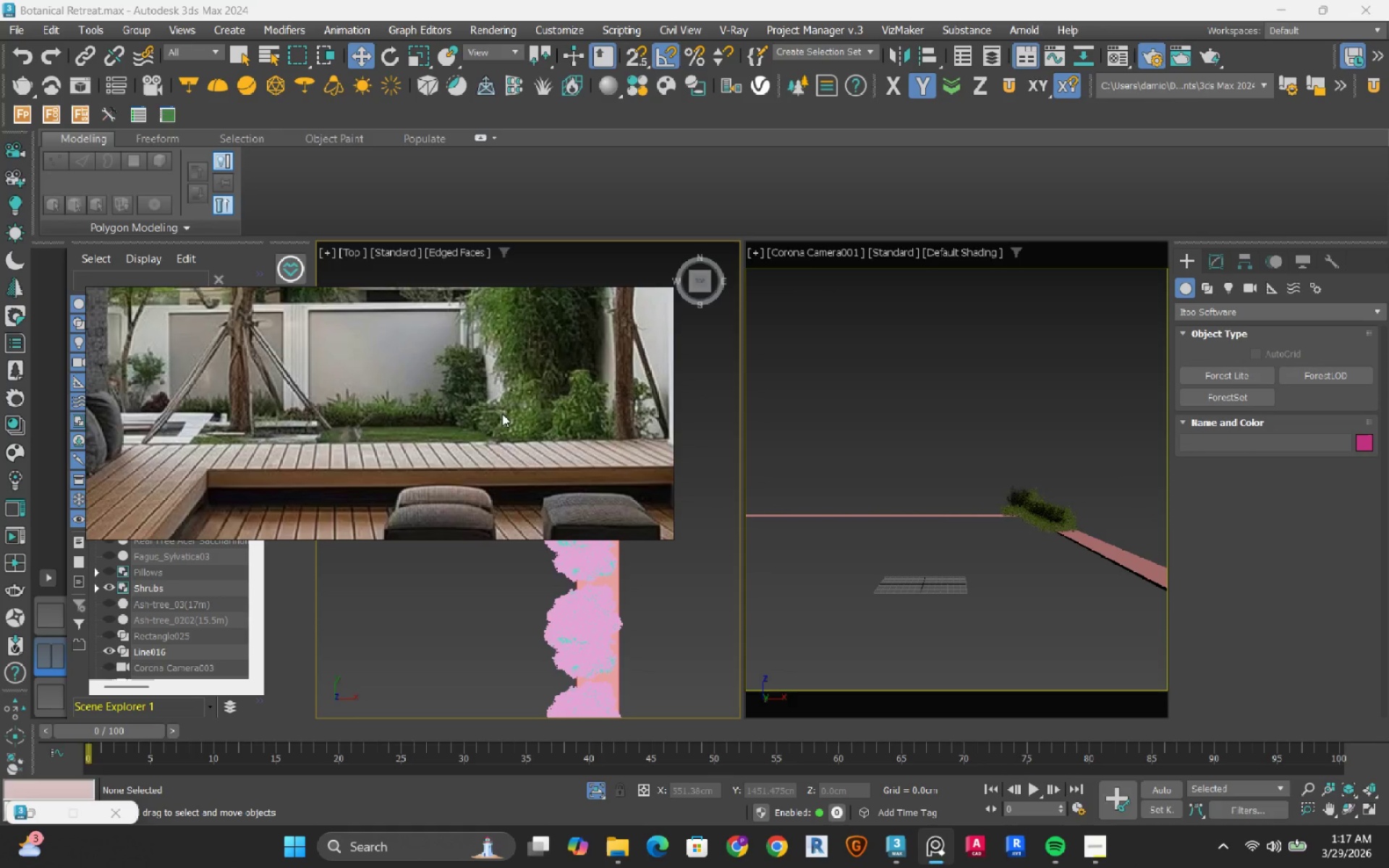 
scroll: coordinate [607, 471], scroll_direction: down, amount: 4.0
 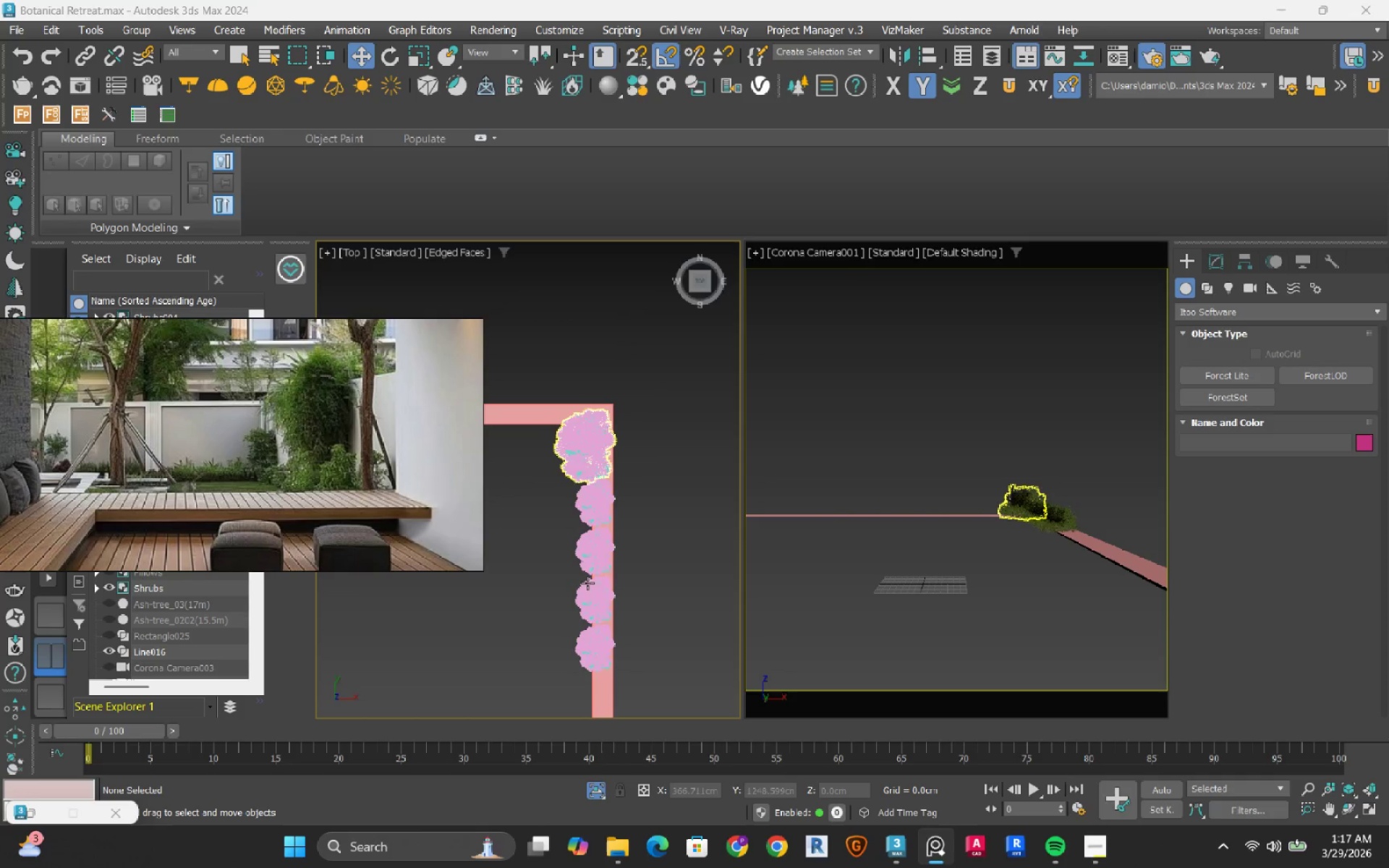 
left_click([594, 598])
 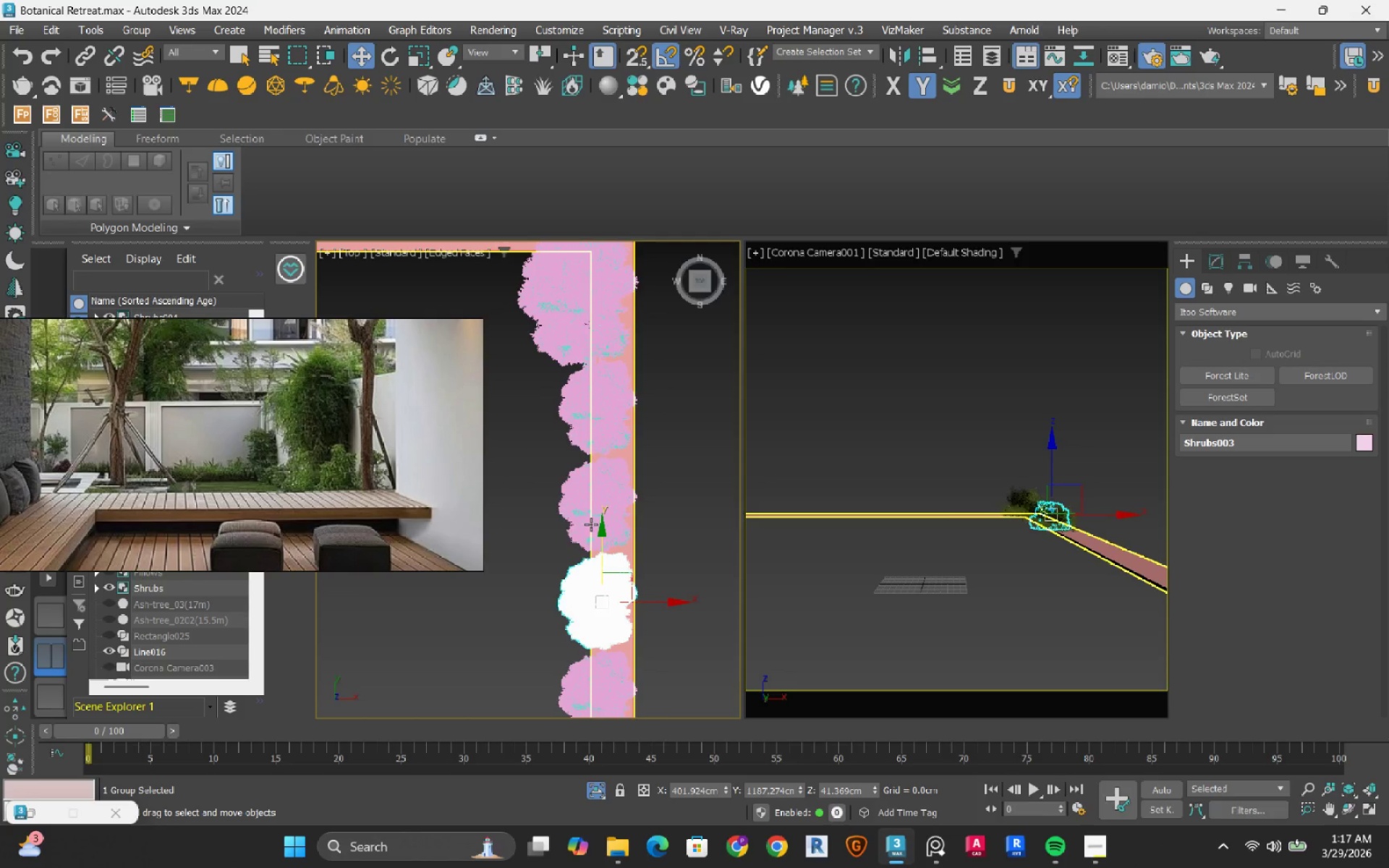 
scroll: coordinate [592, 598], scroll_direction: up, amount: 2.0
 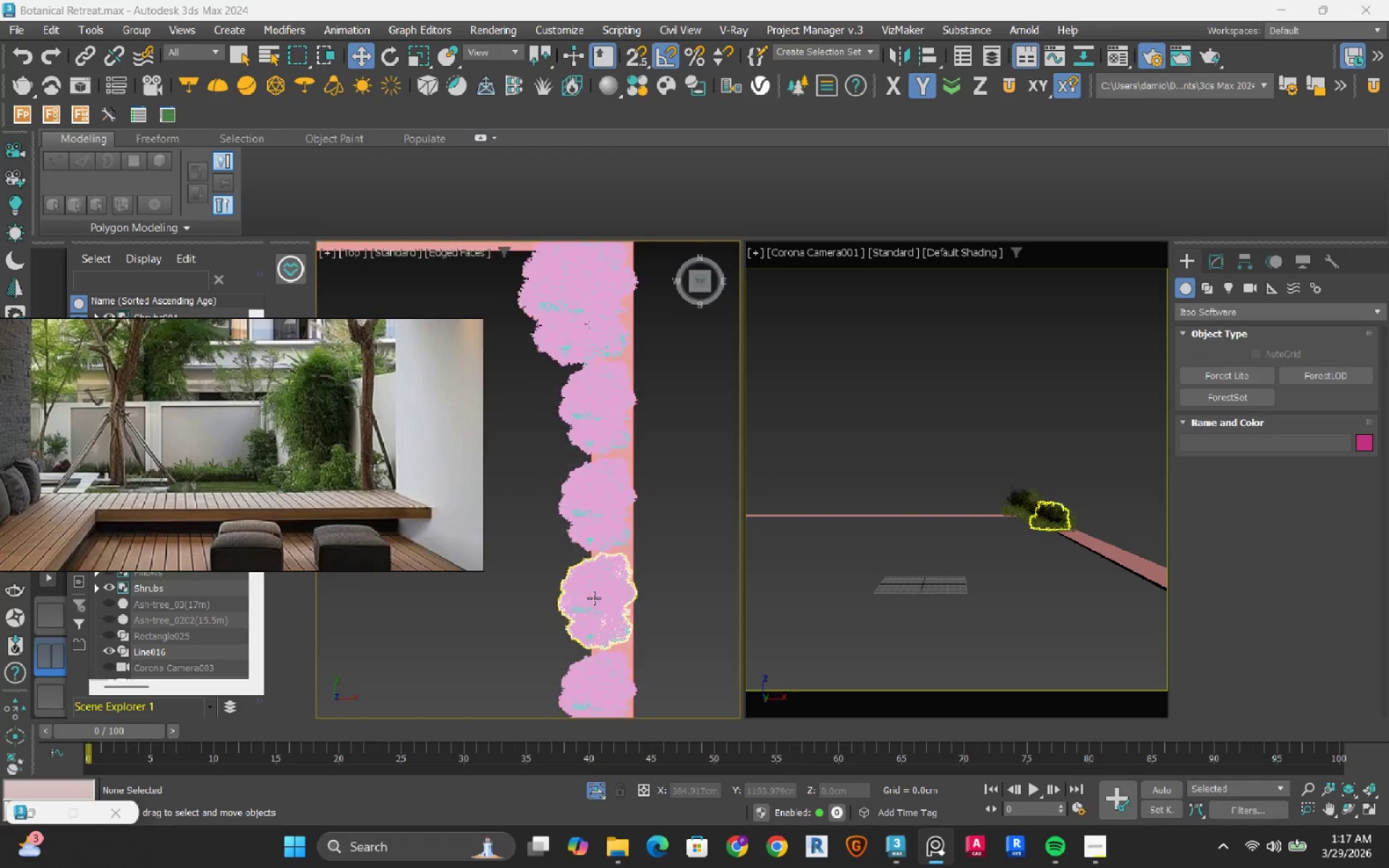 
hold_key(key=ControlLeft, duration=0.38)
 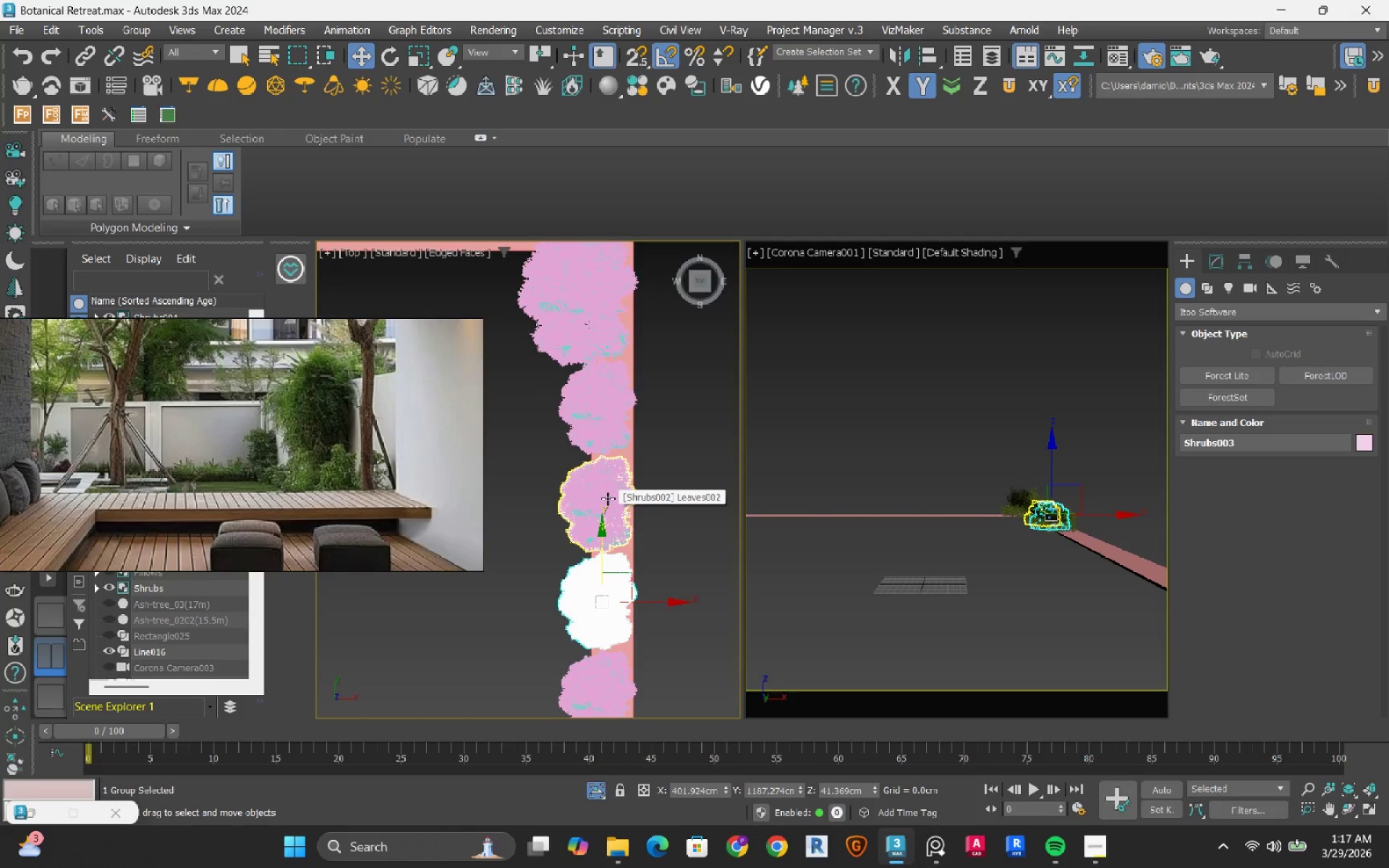 
key(Delete)
 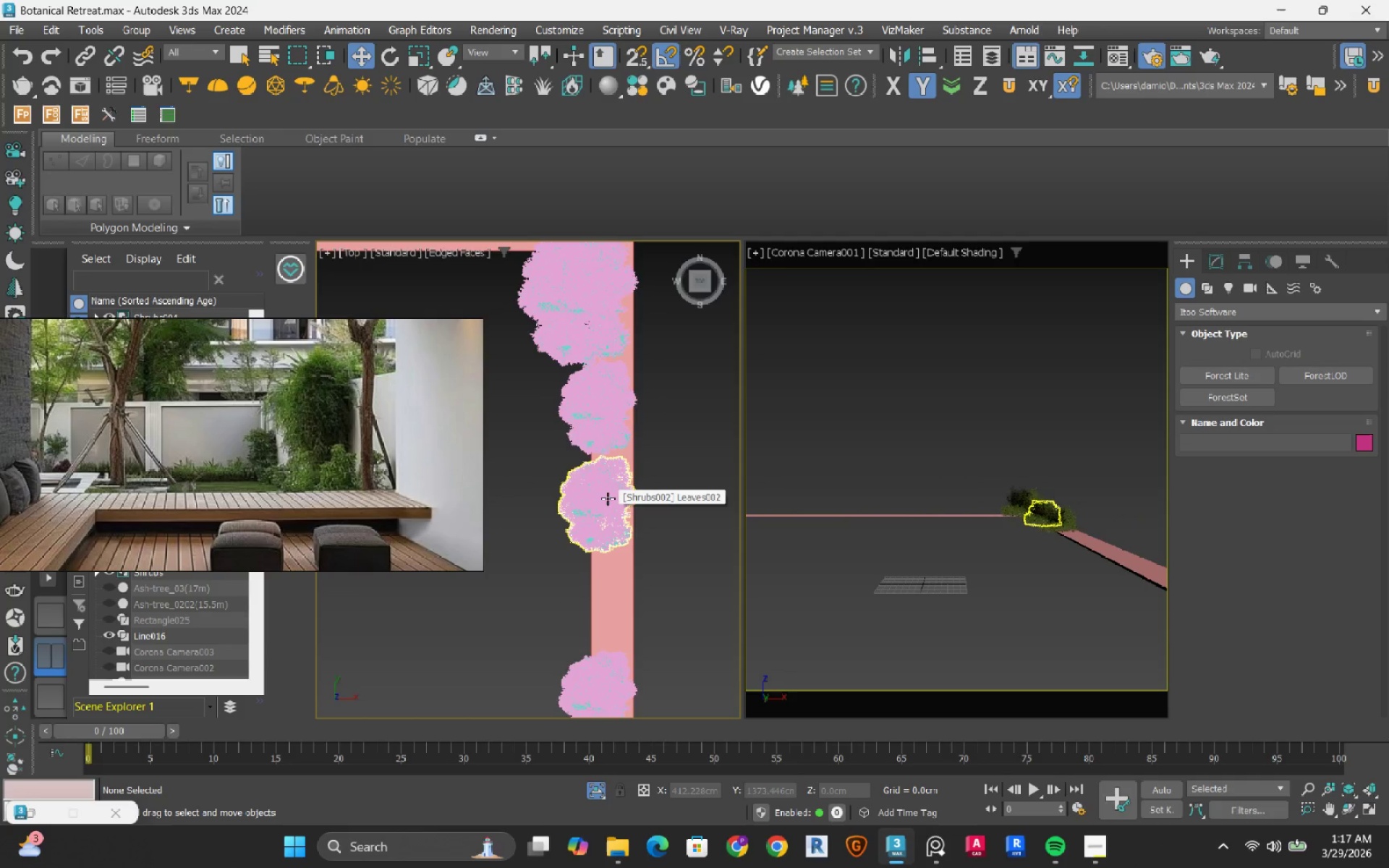 
left_click([608, 498])
 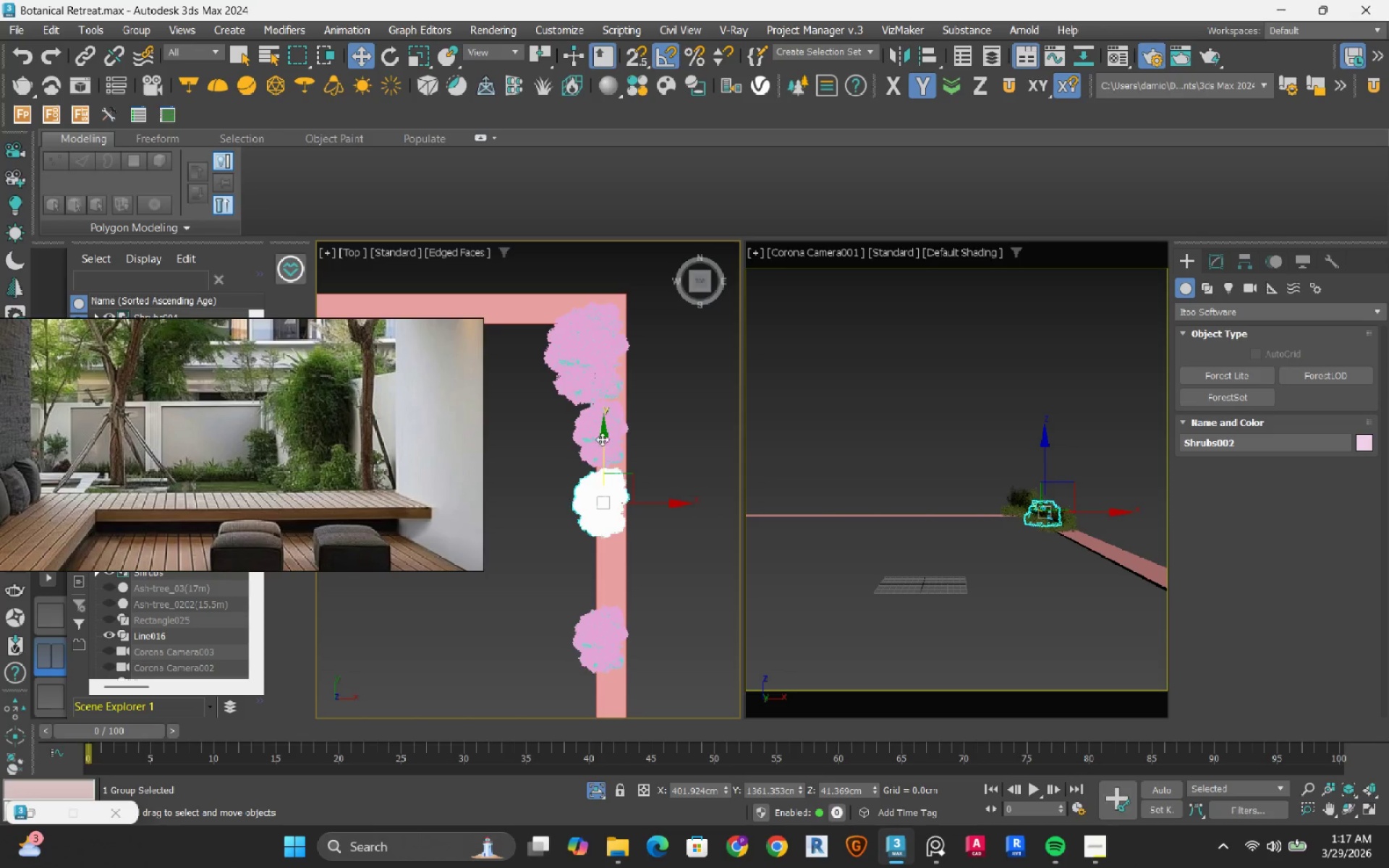 
scroll: coordinate [608, 498], scroll_direction: down, amount: 1.0
 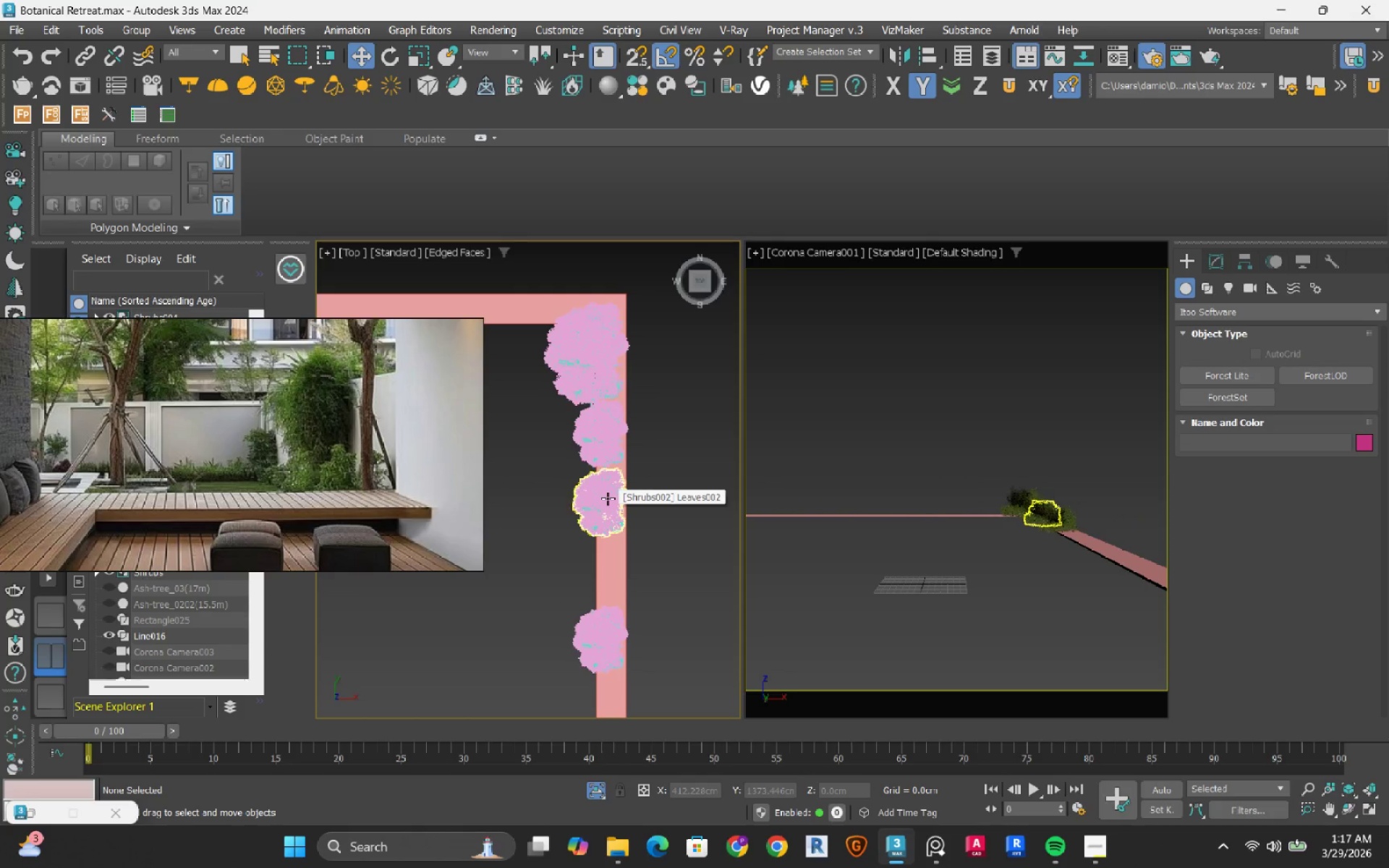 
left_click_drag(start_coordinate=[605, 436], to_coordinate=[610, 464])
 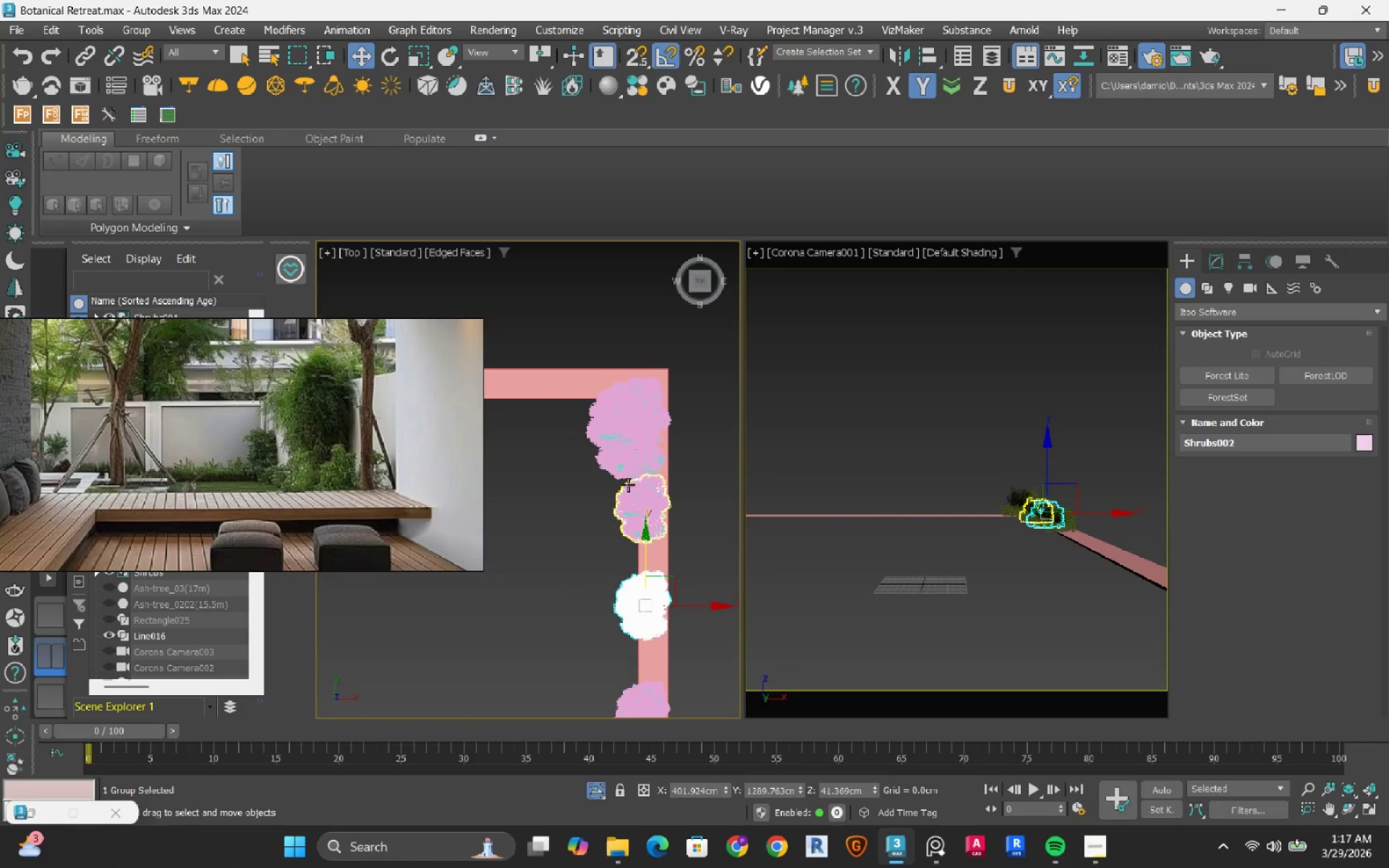 
scroll: coordinate [628, 485], scroll_direction: down, amount: 1.0
 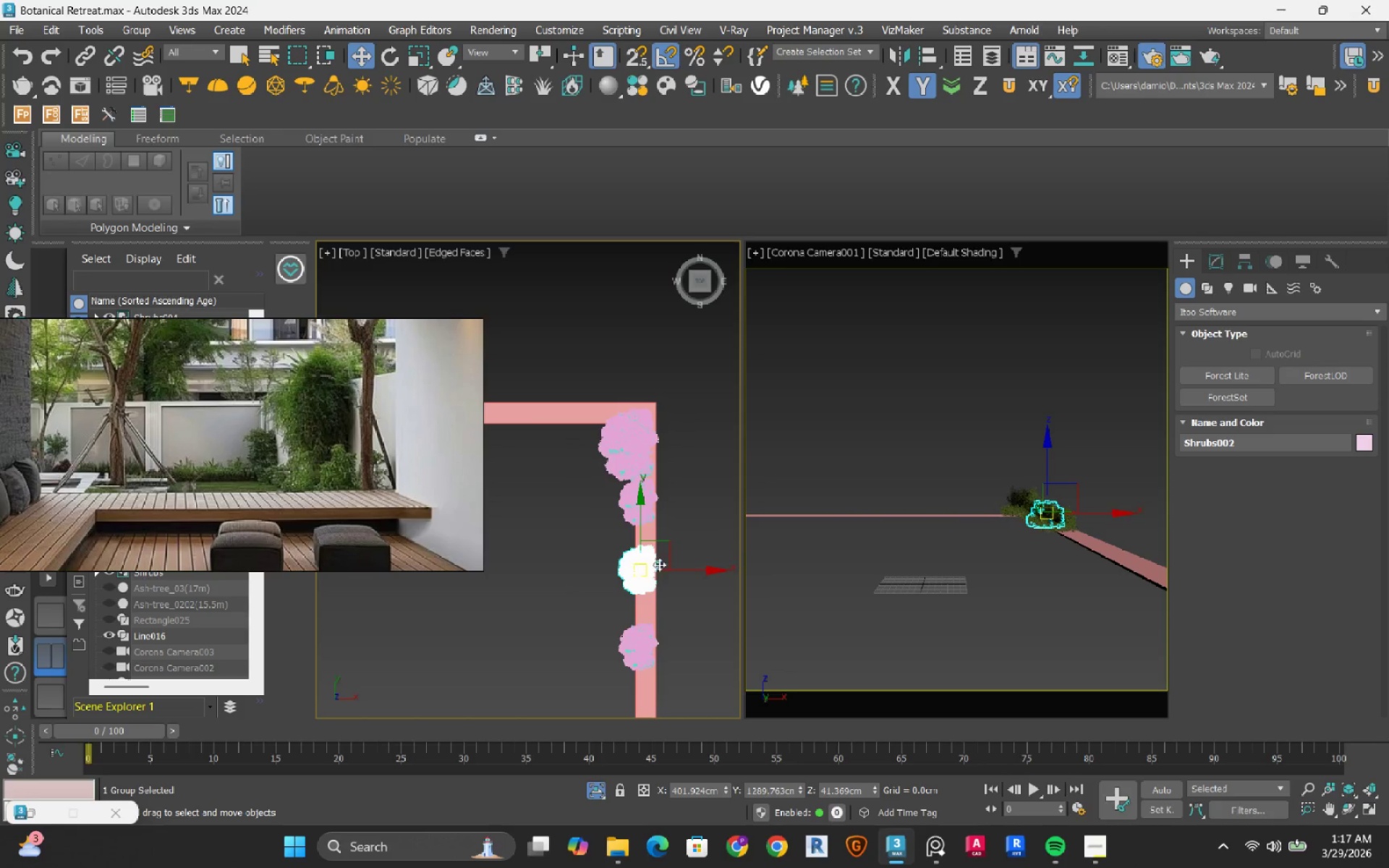 
hold_key(key=ShiftLeft, duration=1.27)
left_click_drag(start_coordinate=[669, 553], to_coordinate=[584, 401])
 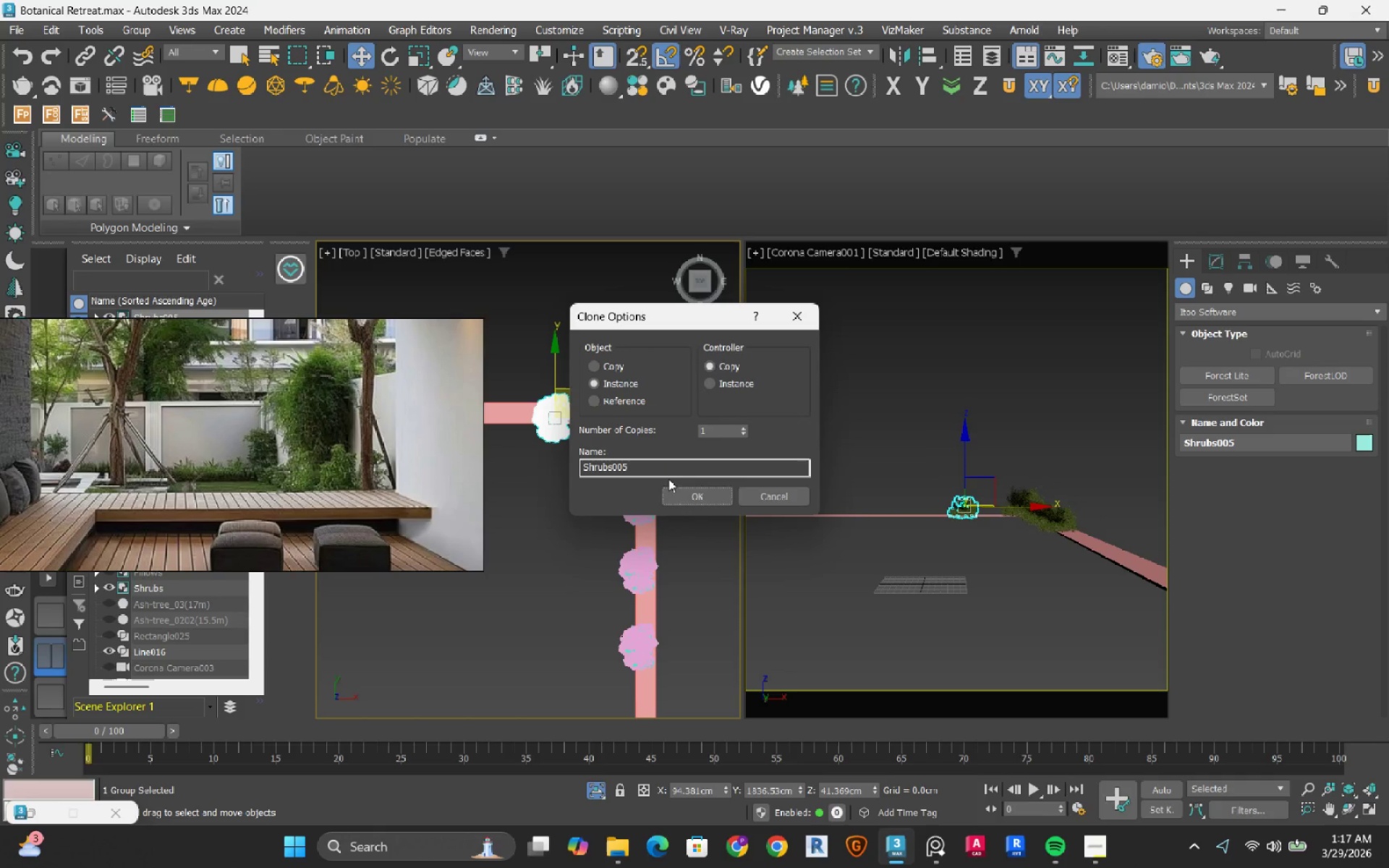 
left_click([681, 493])
 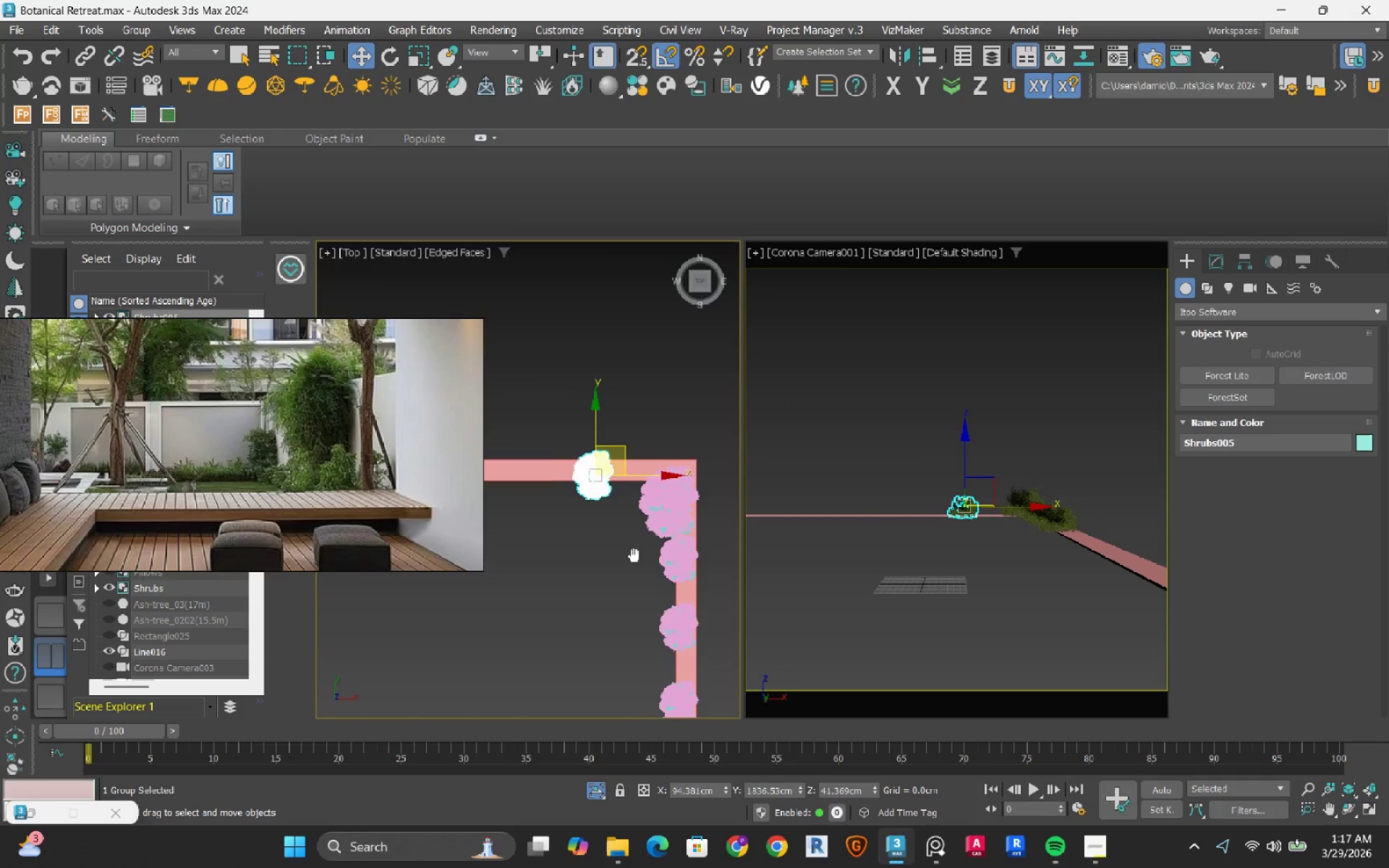 
key(E)
 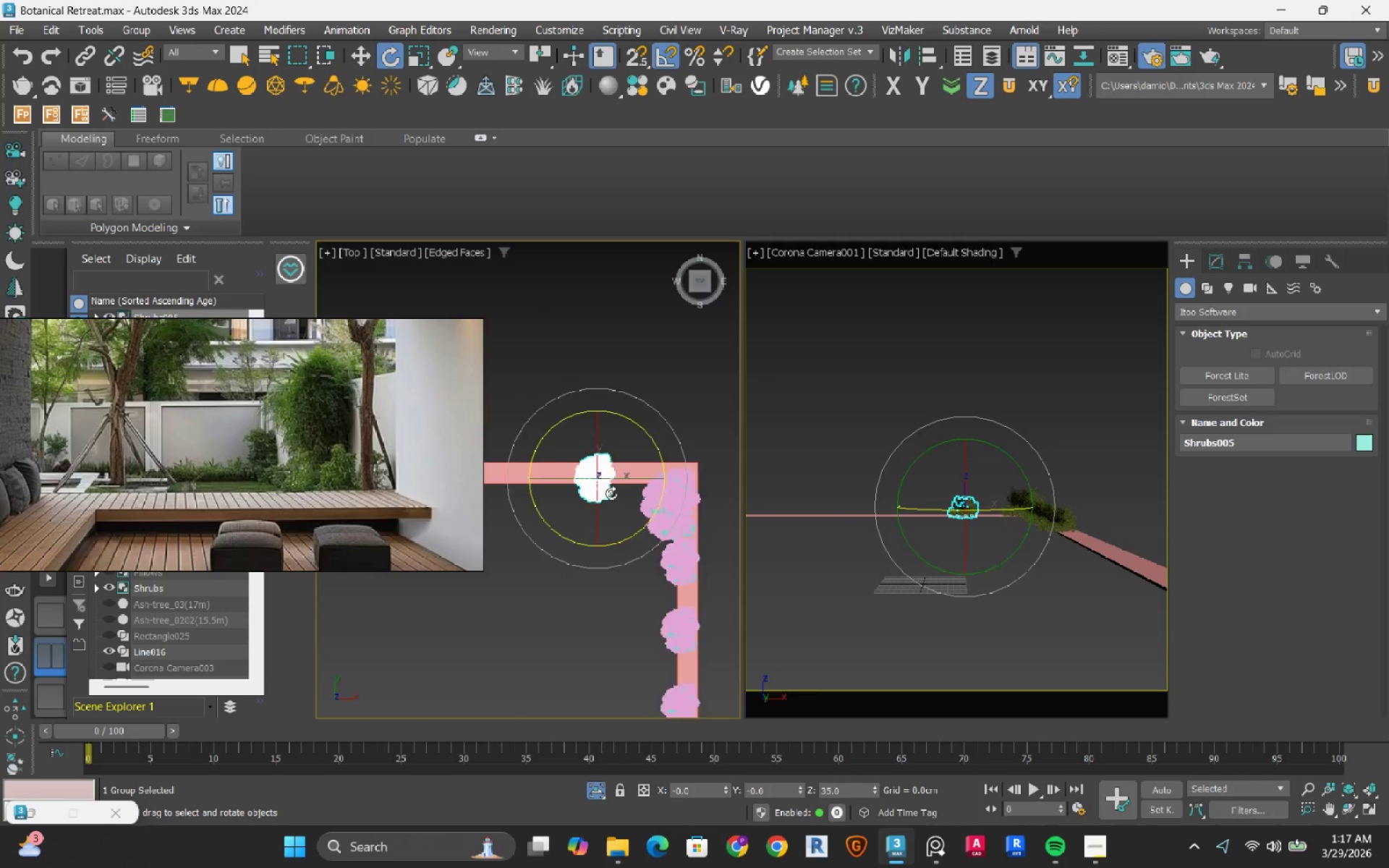 
scroll: coordinate [611, 491], scroll_direction: up, amount: 3.0
 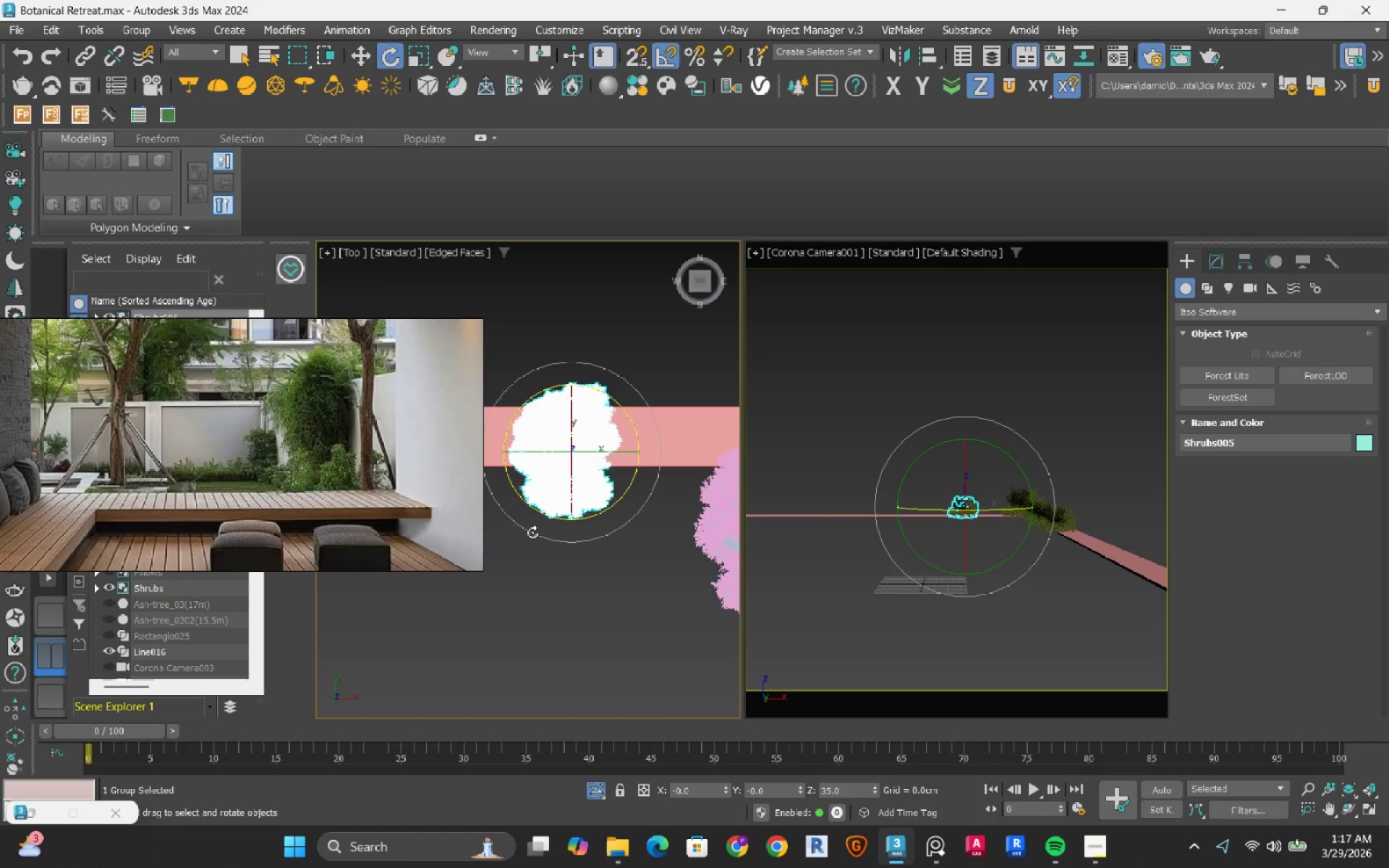 
left_click_drag(start_coordinate=[532, 532], to_coordinate=[595, 552])
 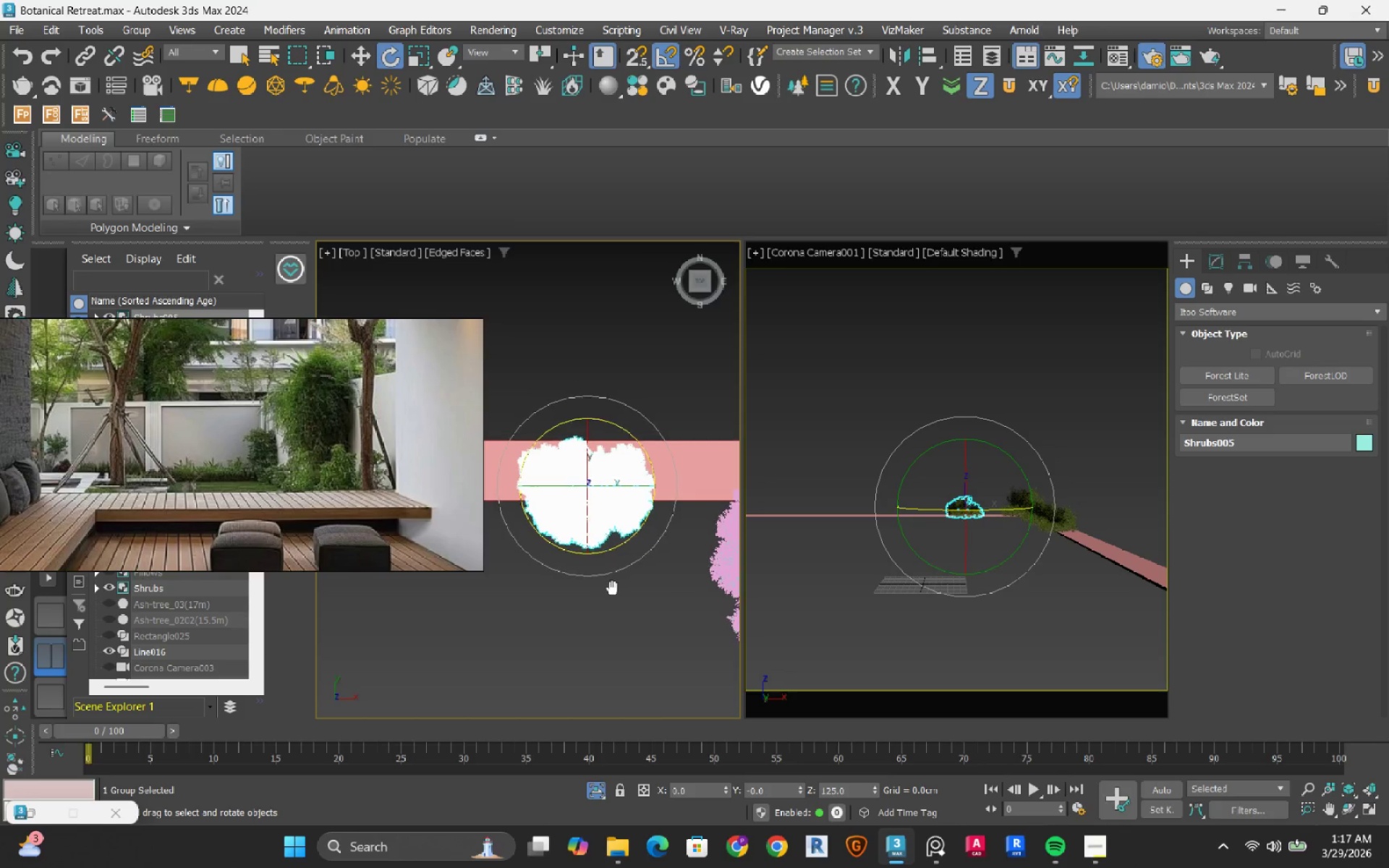 
key(W)
 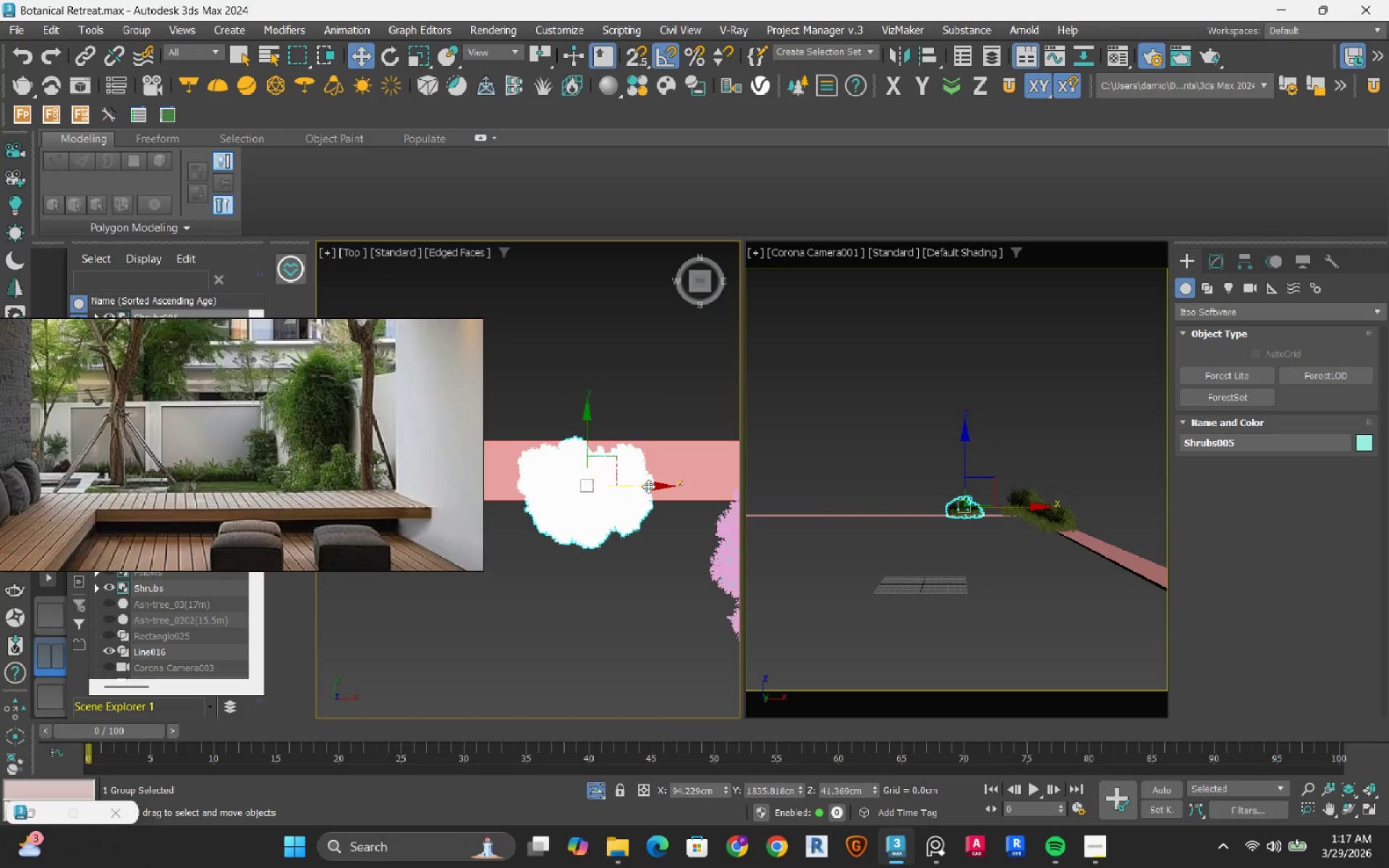 